 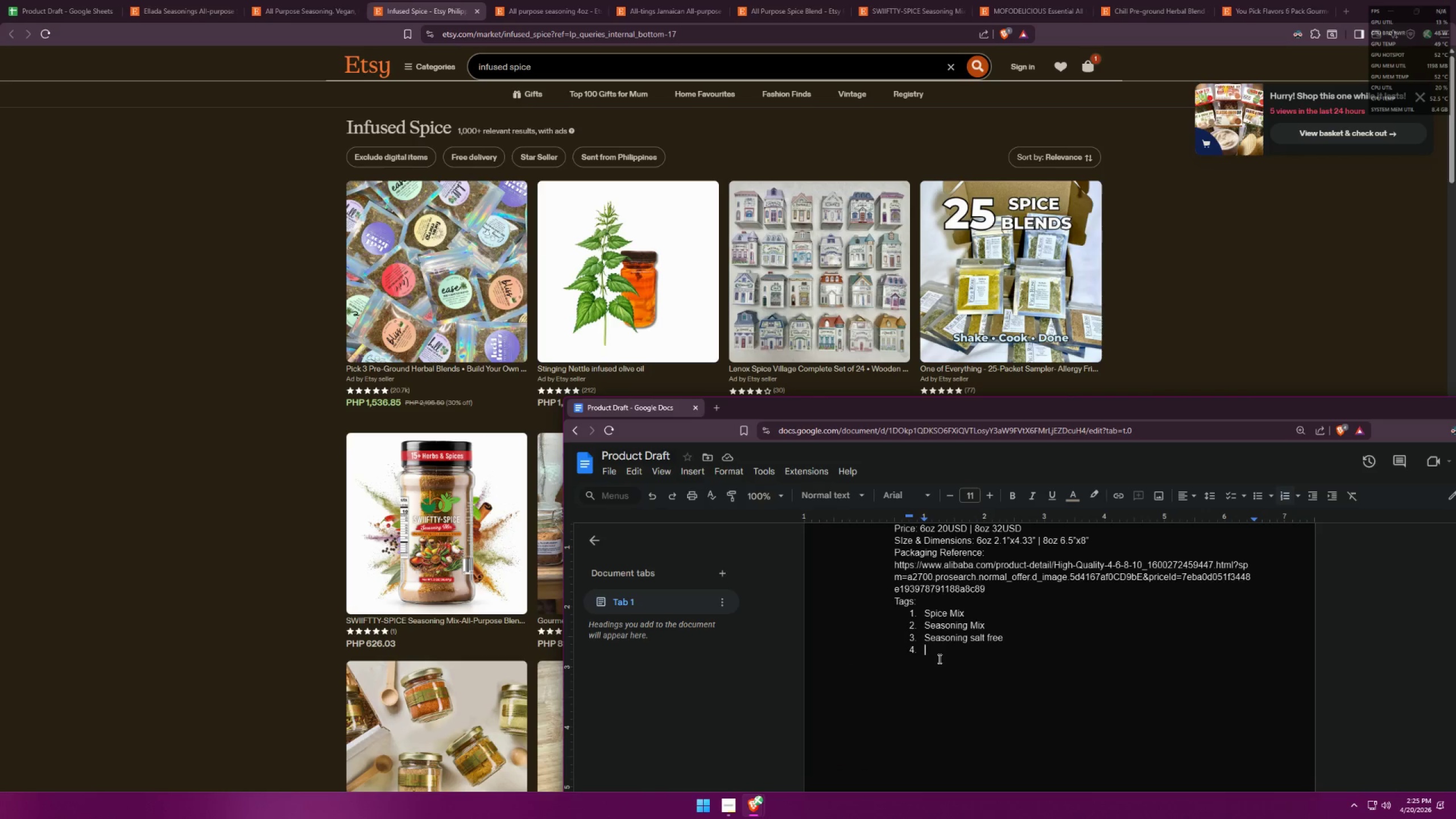 
type(infused p)
key(Backspace)
type(spice)
 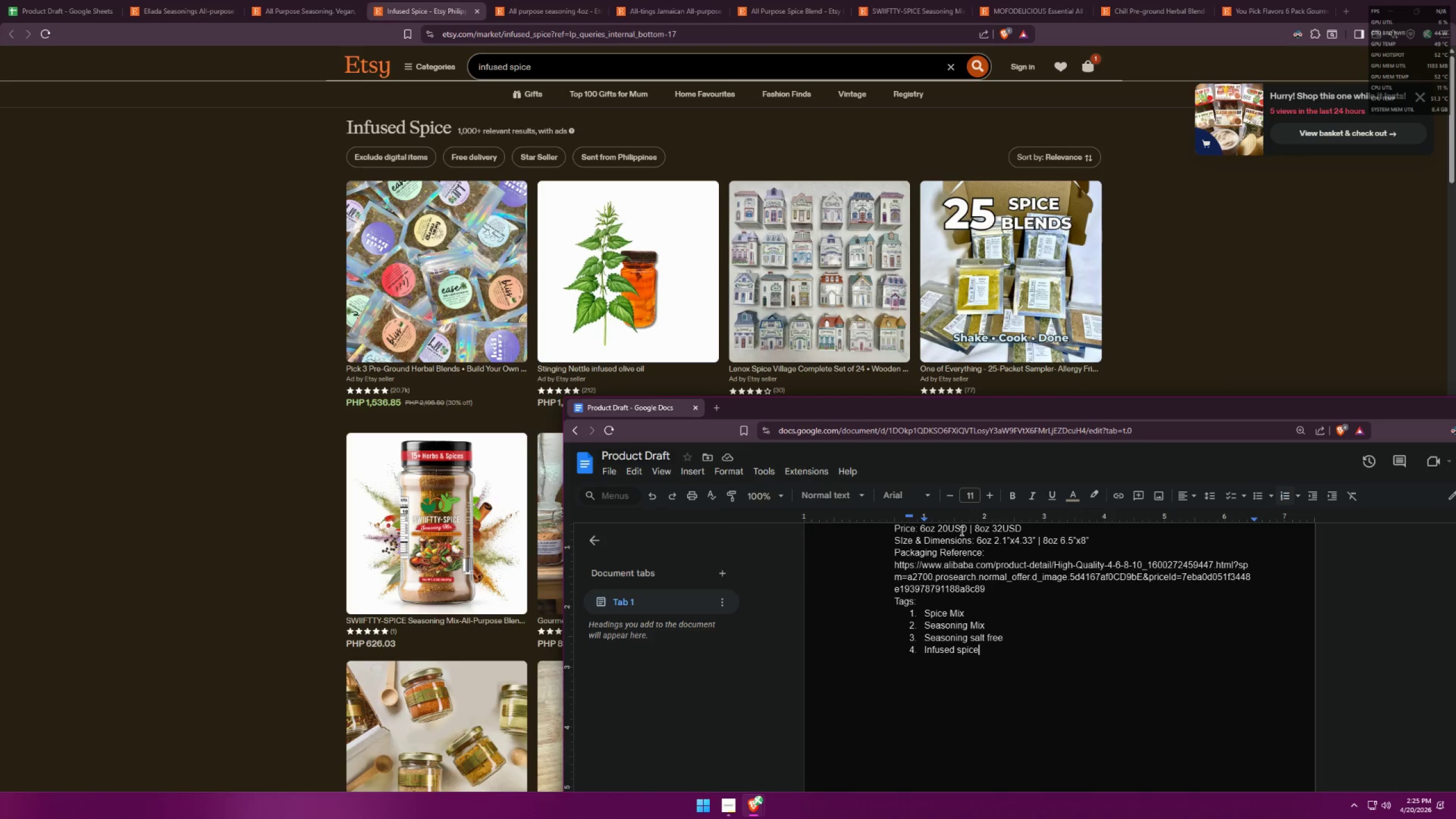 
wait(20.91)
 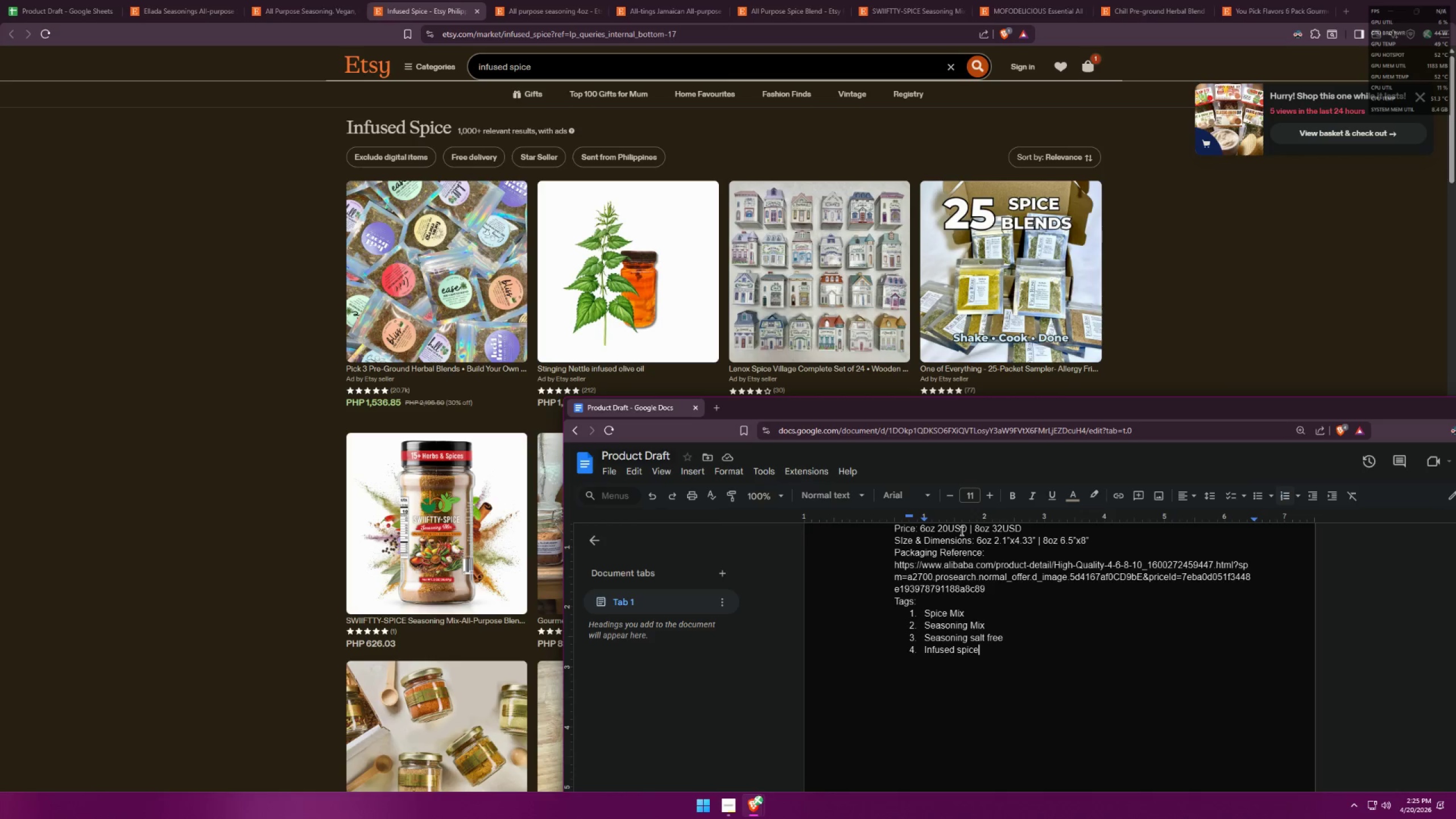 
key(Enter)
 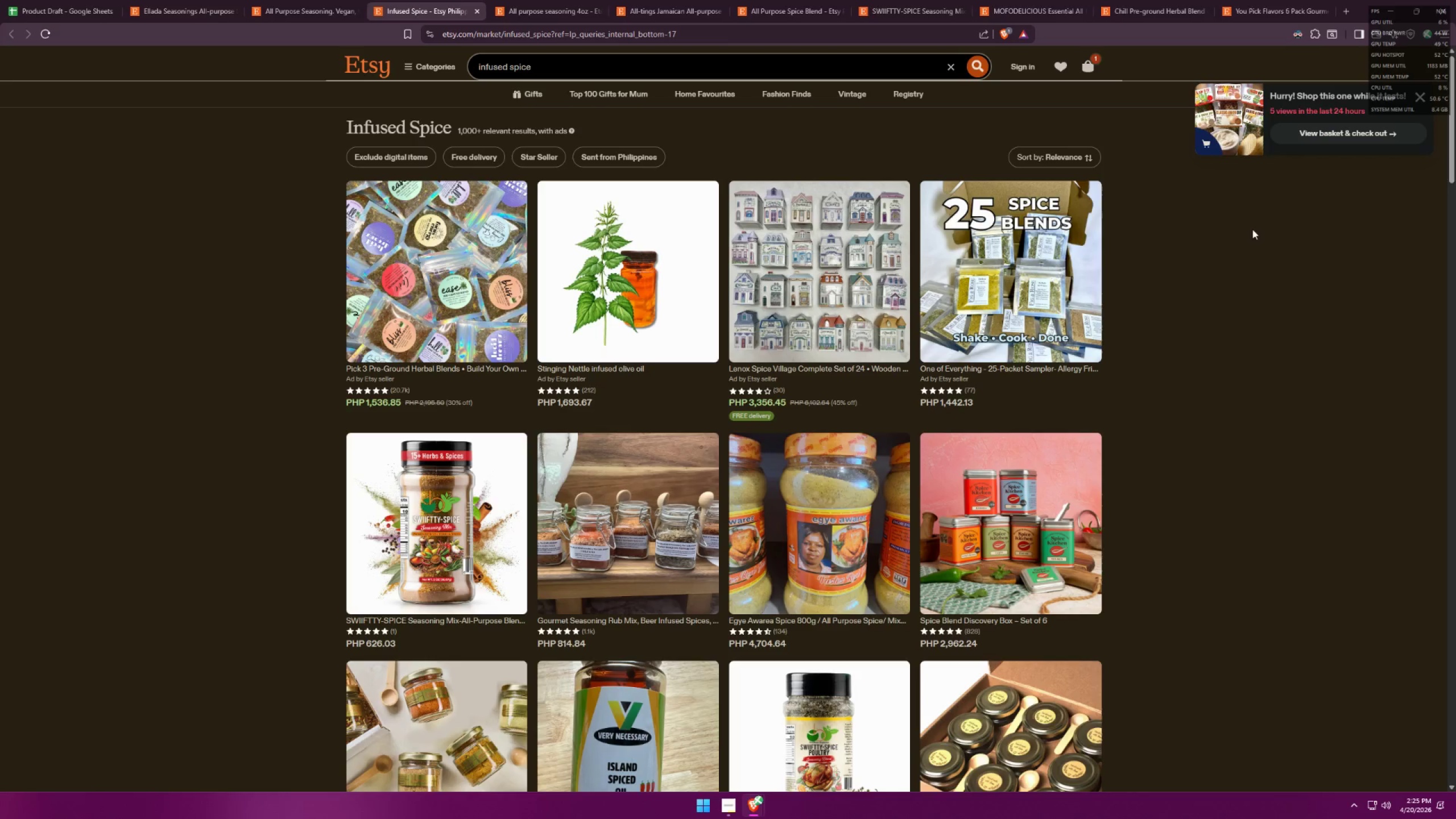 
wait(5.7)
 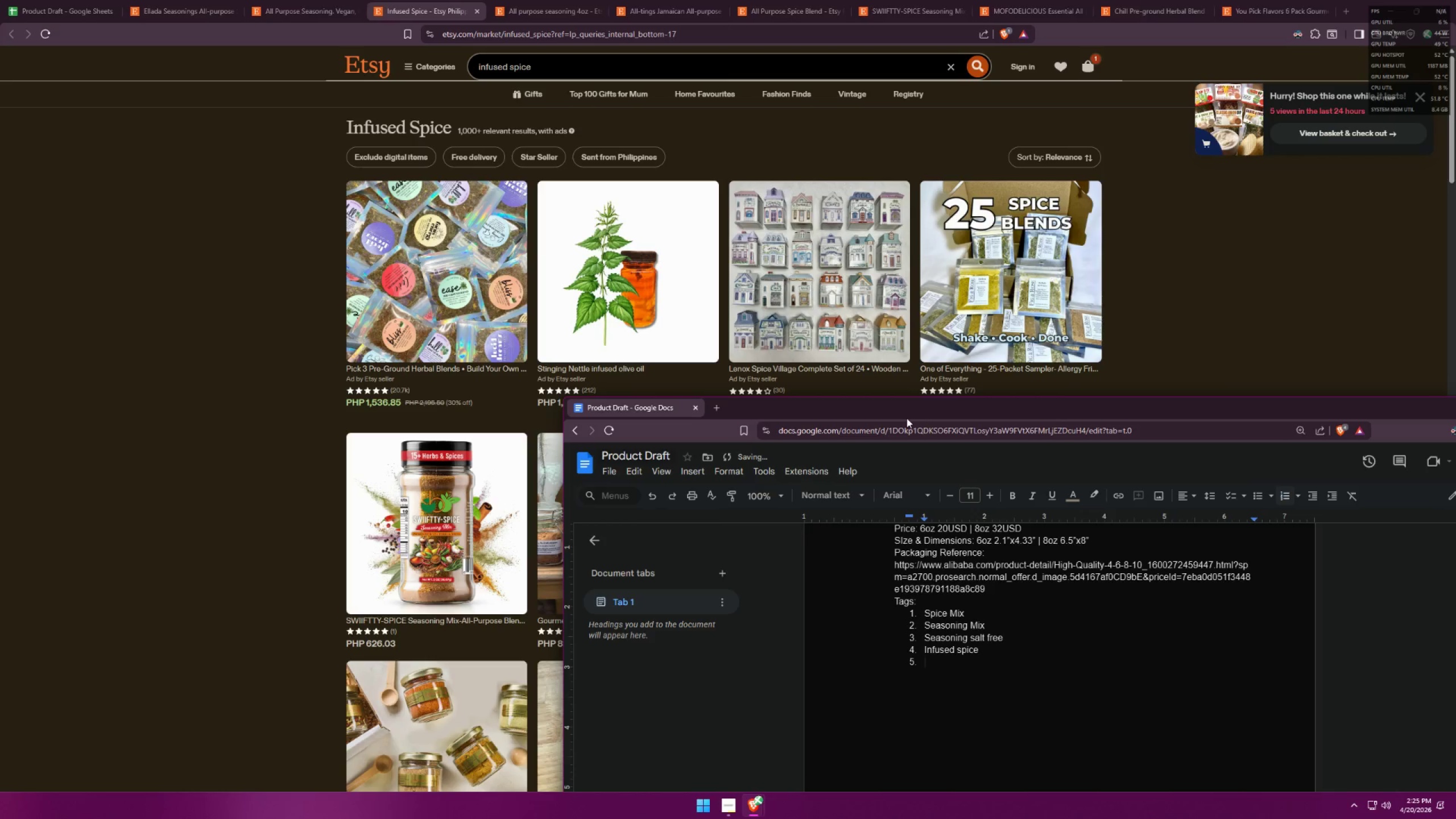 
left_click([475, 9])
 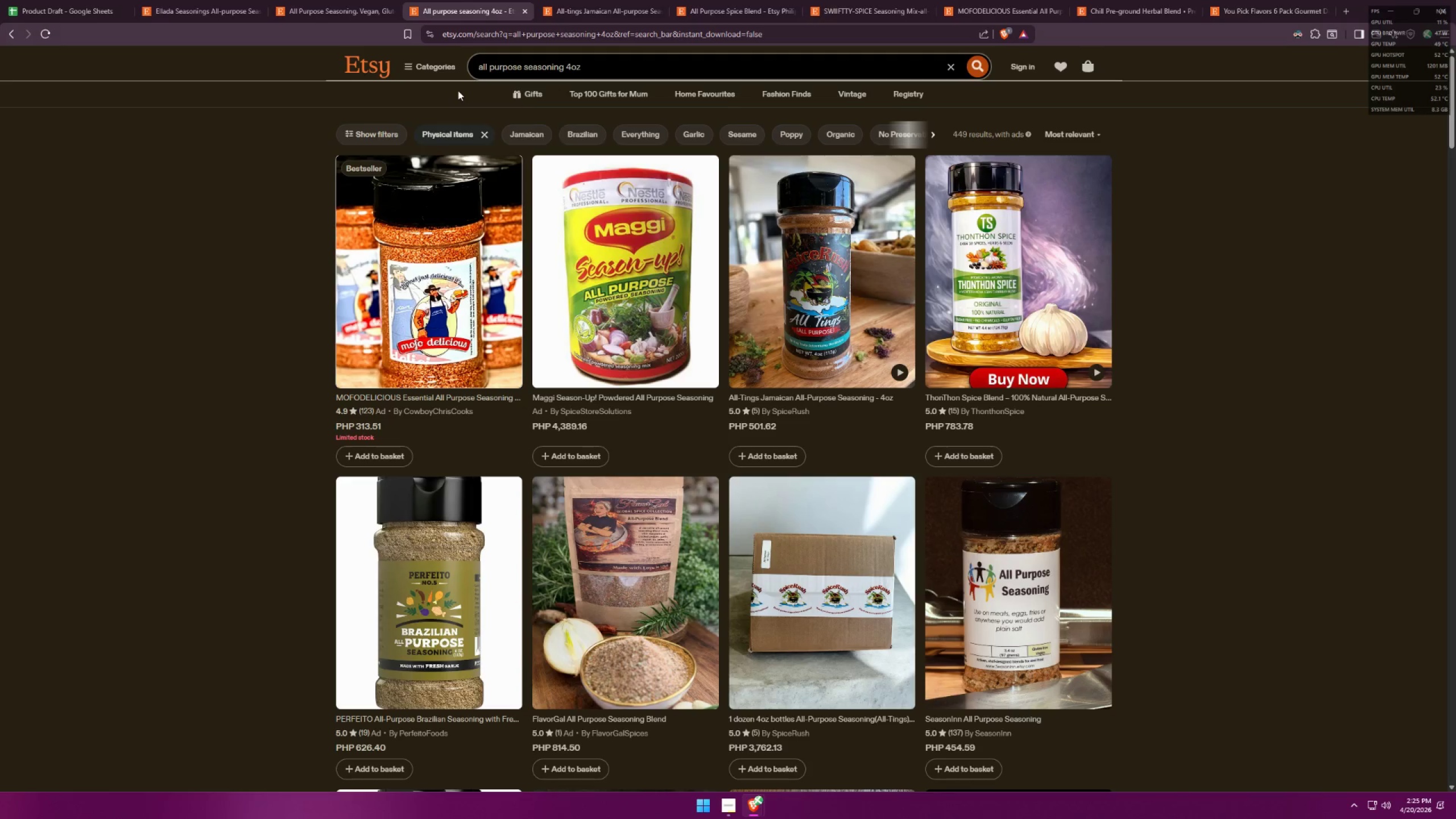 
scroll: coordinate [1154, 304], scroll_direction: up, amount: 3.0
 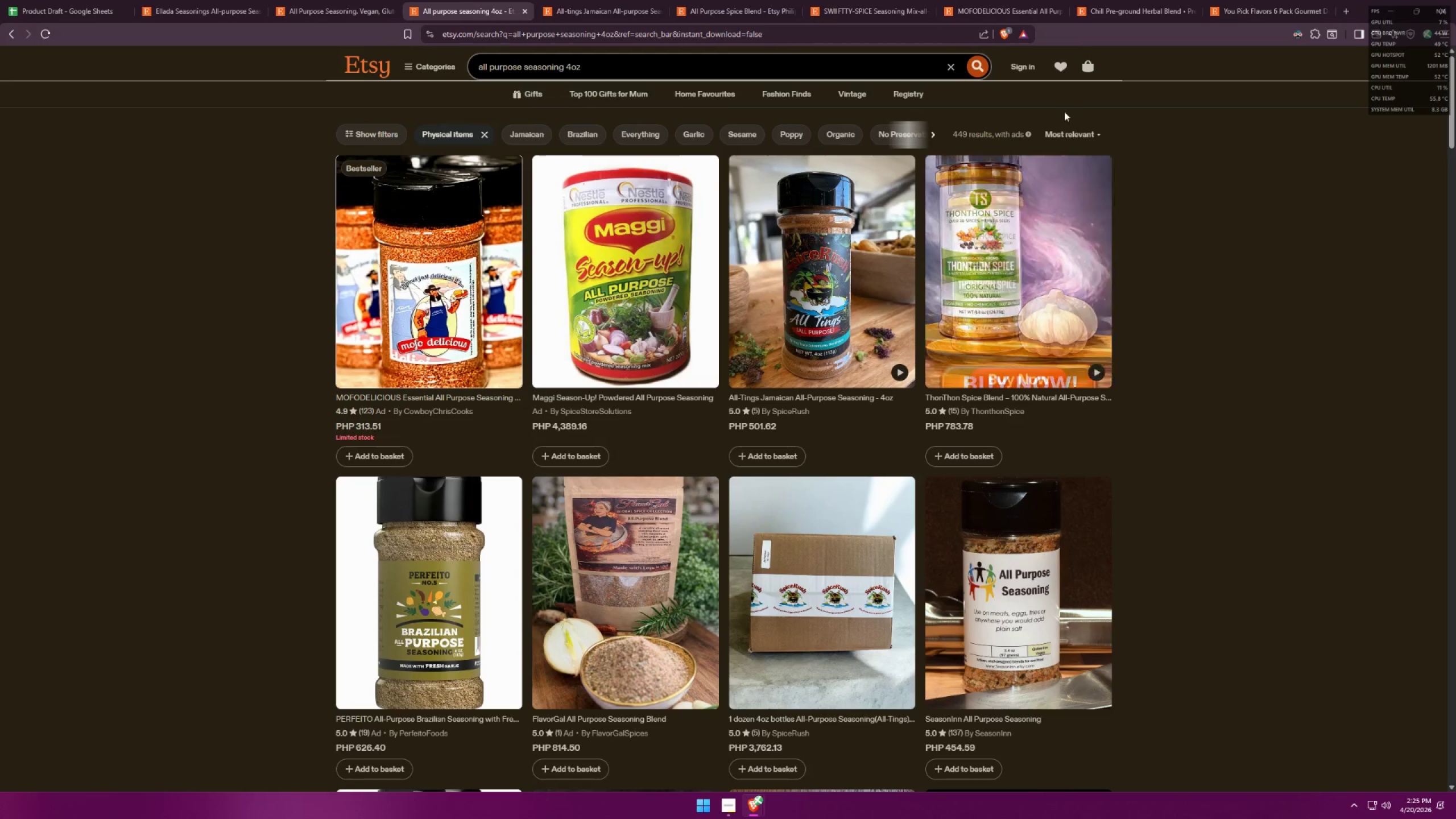 
double_click([1062, 131])
 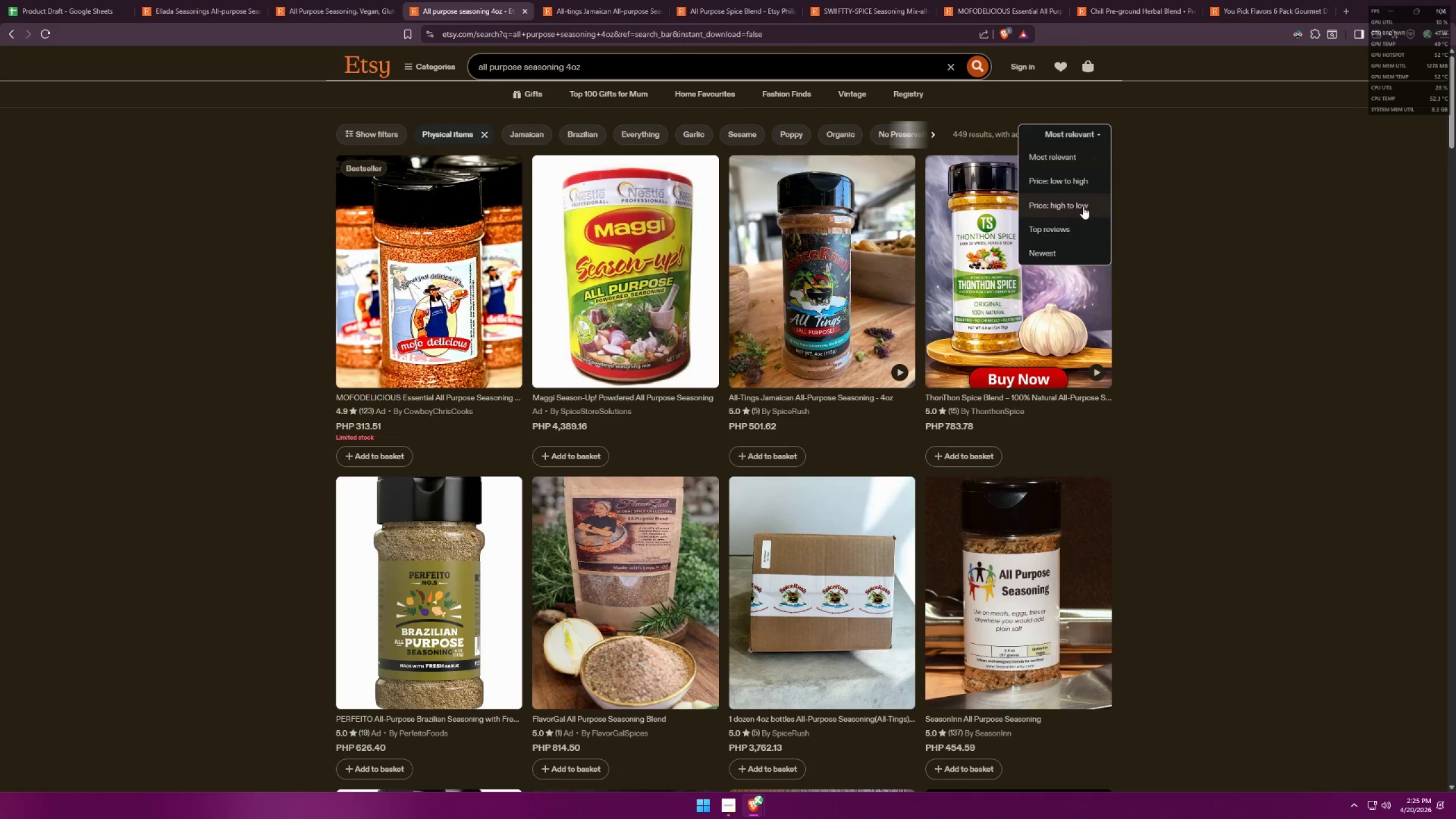 
left_click([1083, 206])
 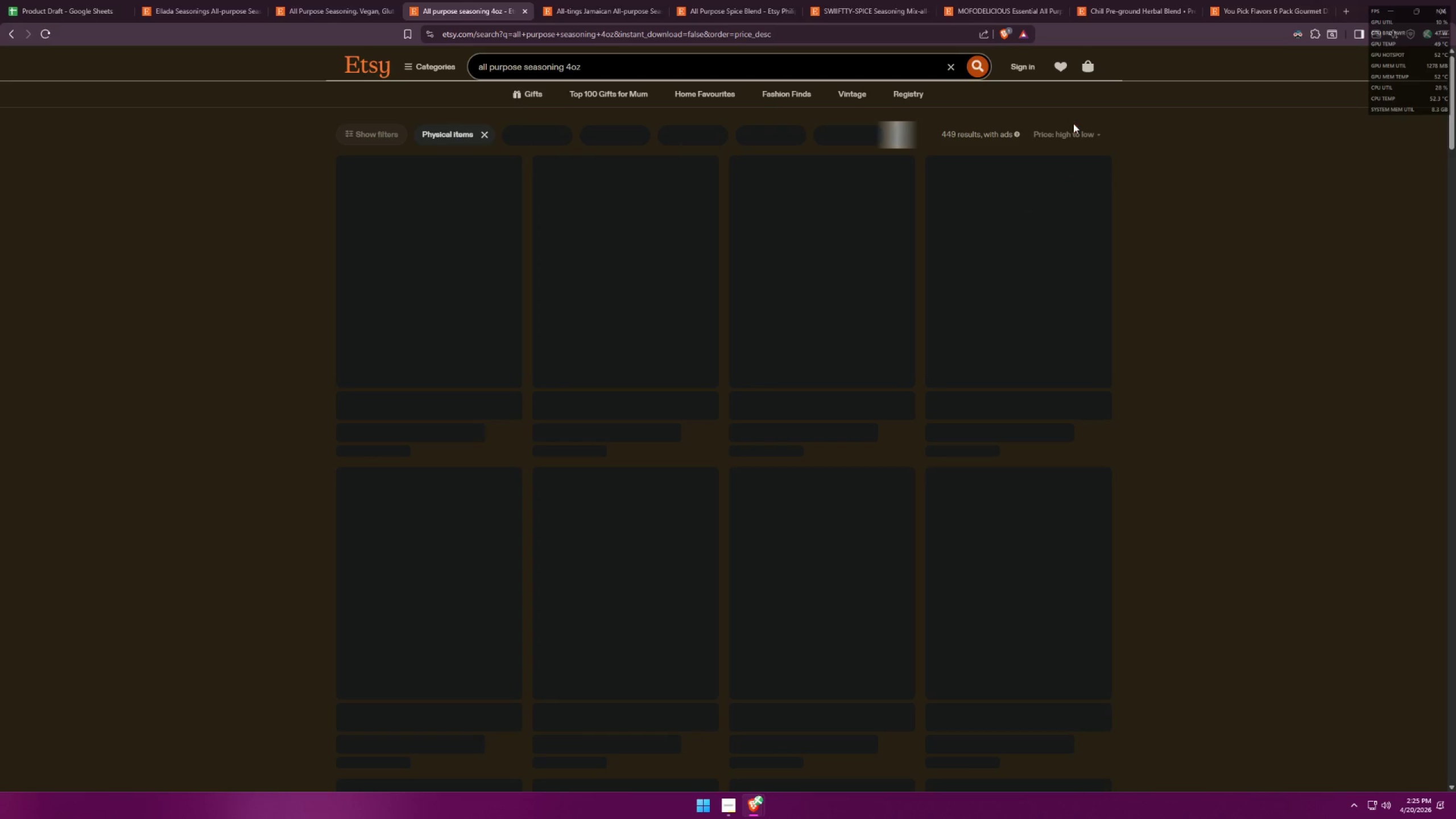 
double_click([1073, 134])
 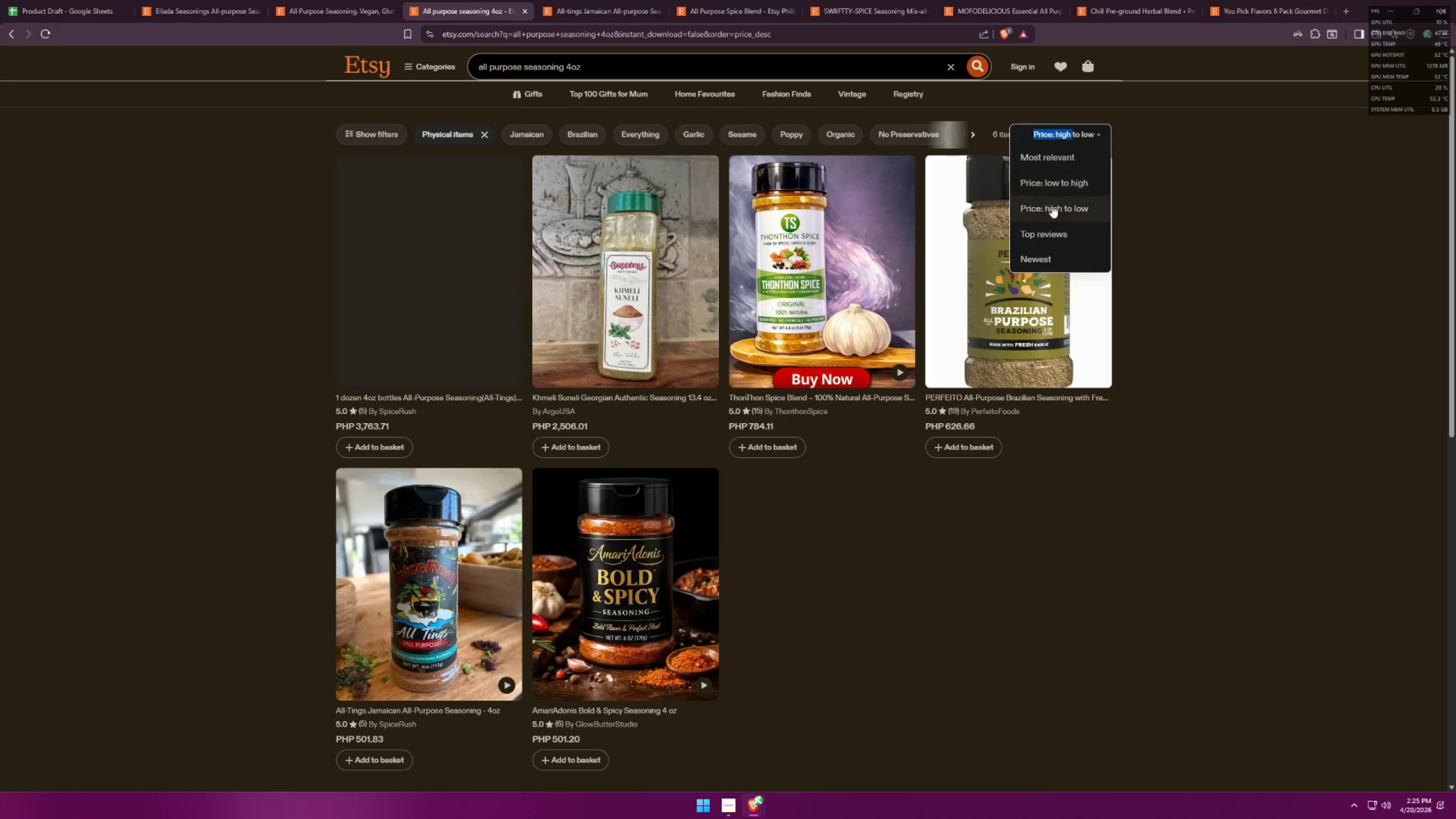 
left_click([1045, 228])
 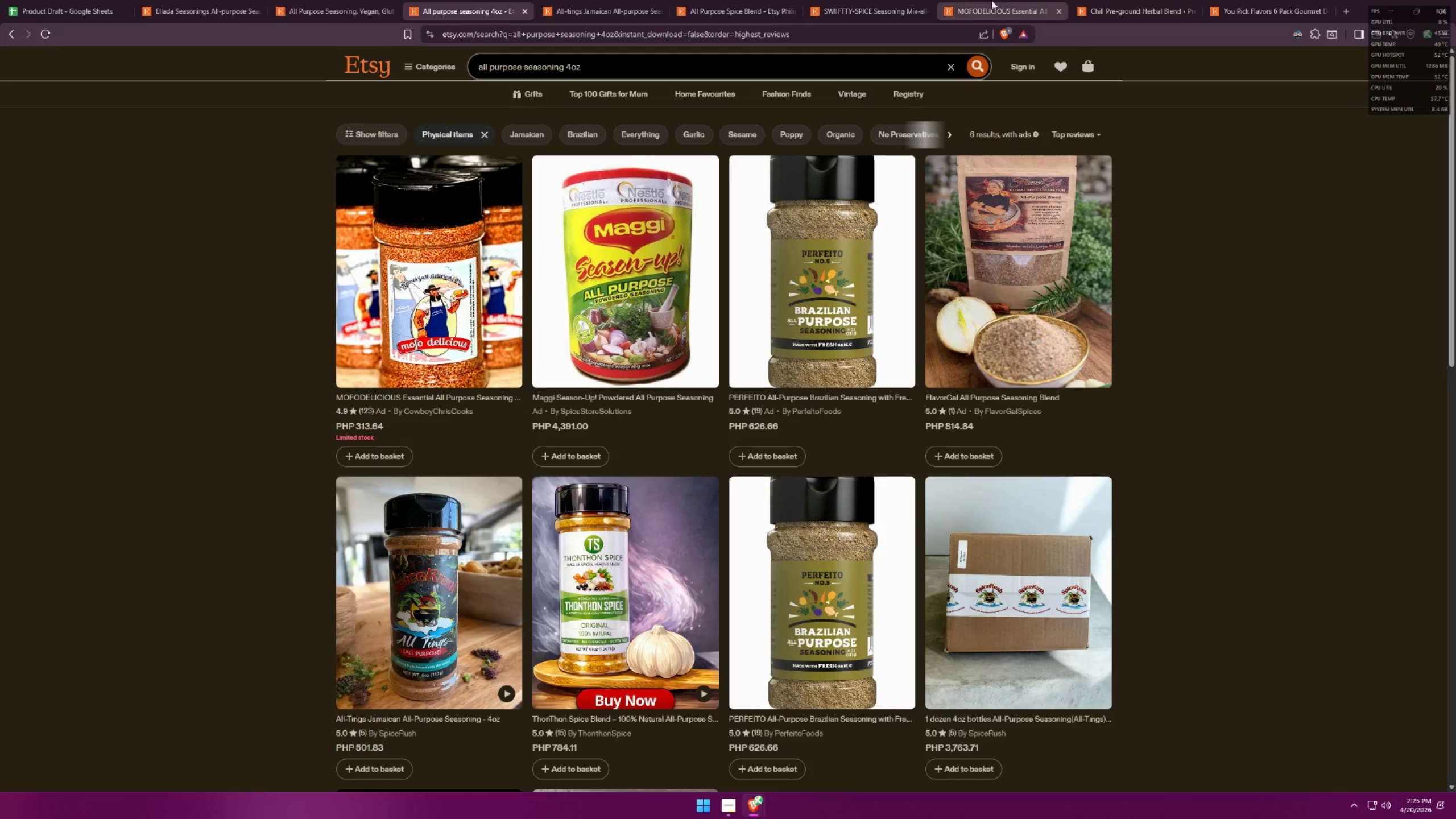 
mouse_move([977, 12])
 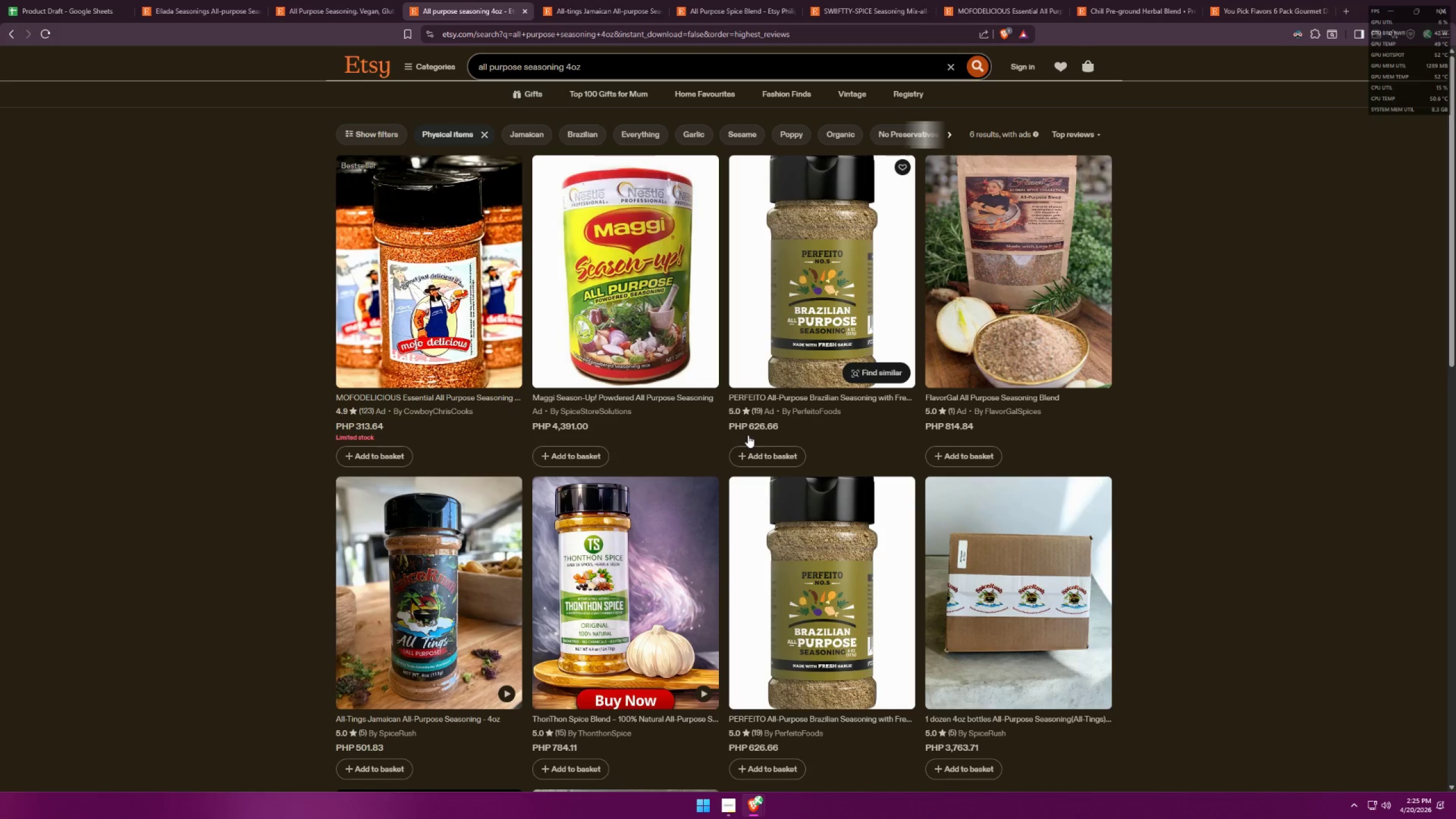 
wait(7.19)
 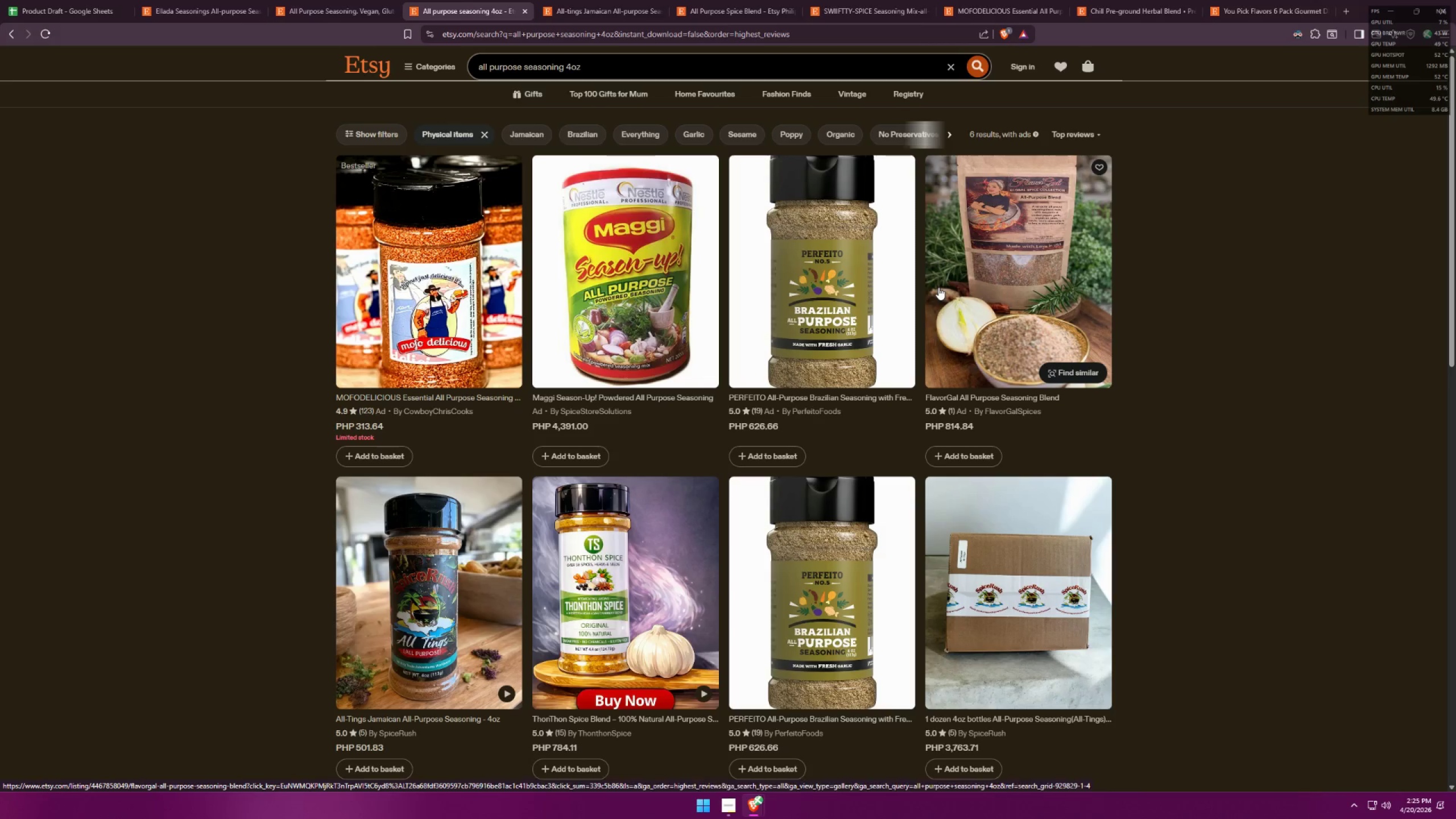 
scroll: coordinate [758, 431], scroll_direction: down, amount: 4.0
 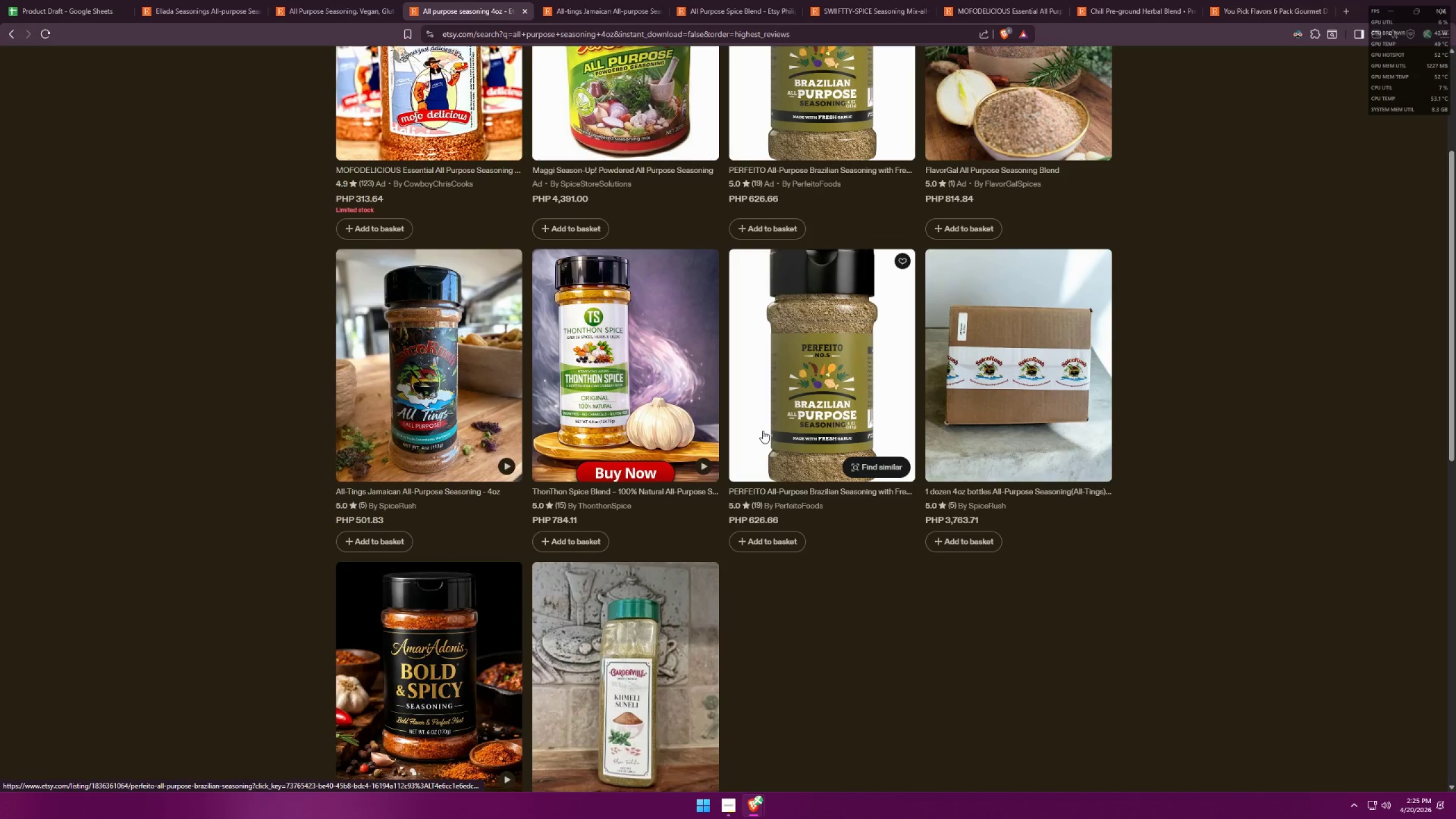 
scroll: coordinate [800, 507], scroll_direction: up, amount: 11.0
 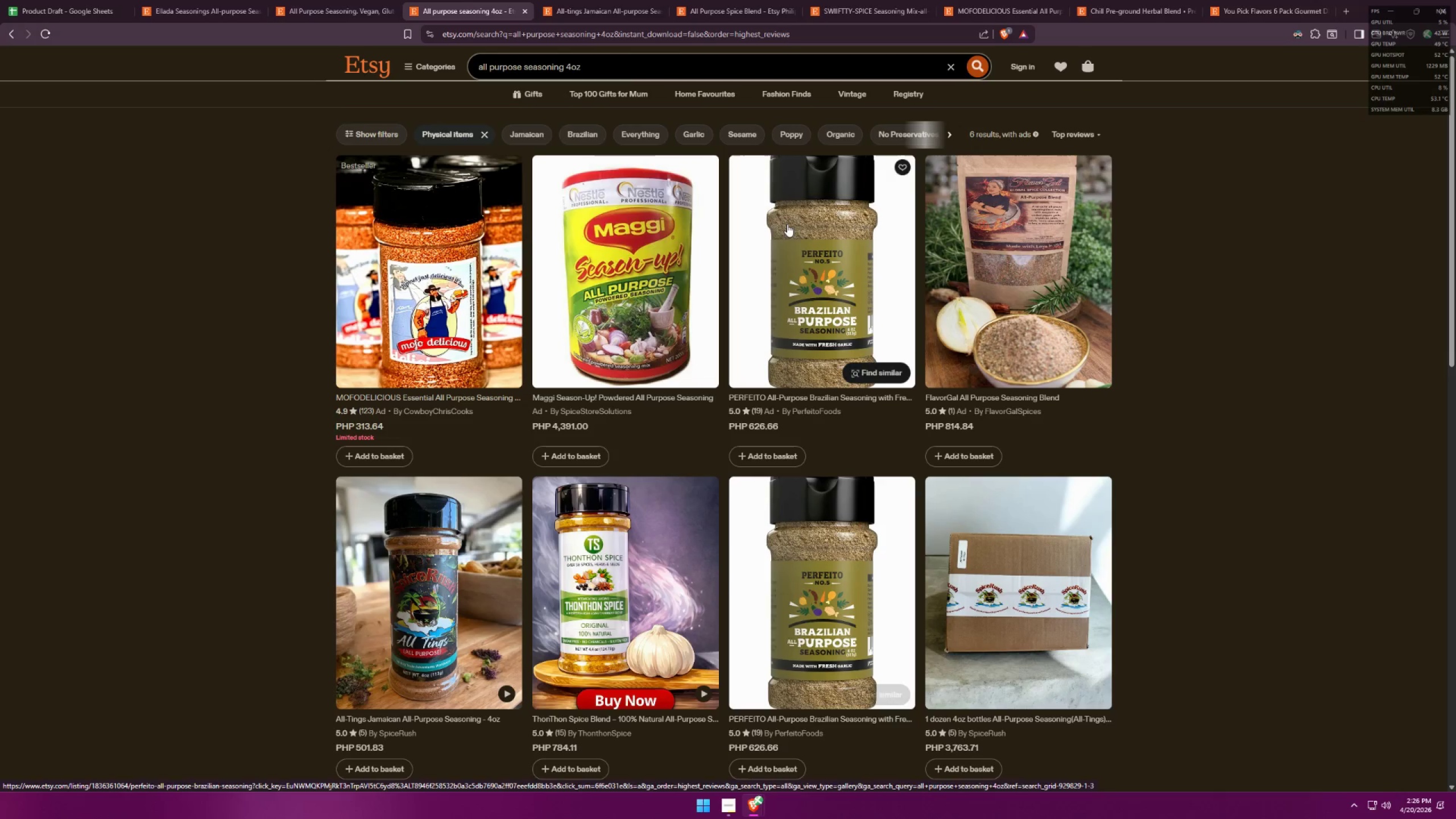 
left_click([521, 11])
 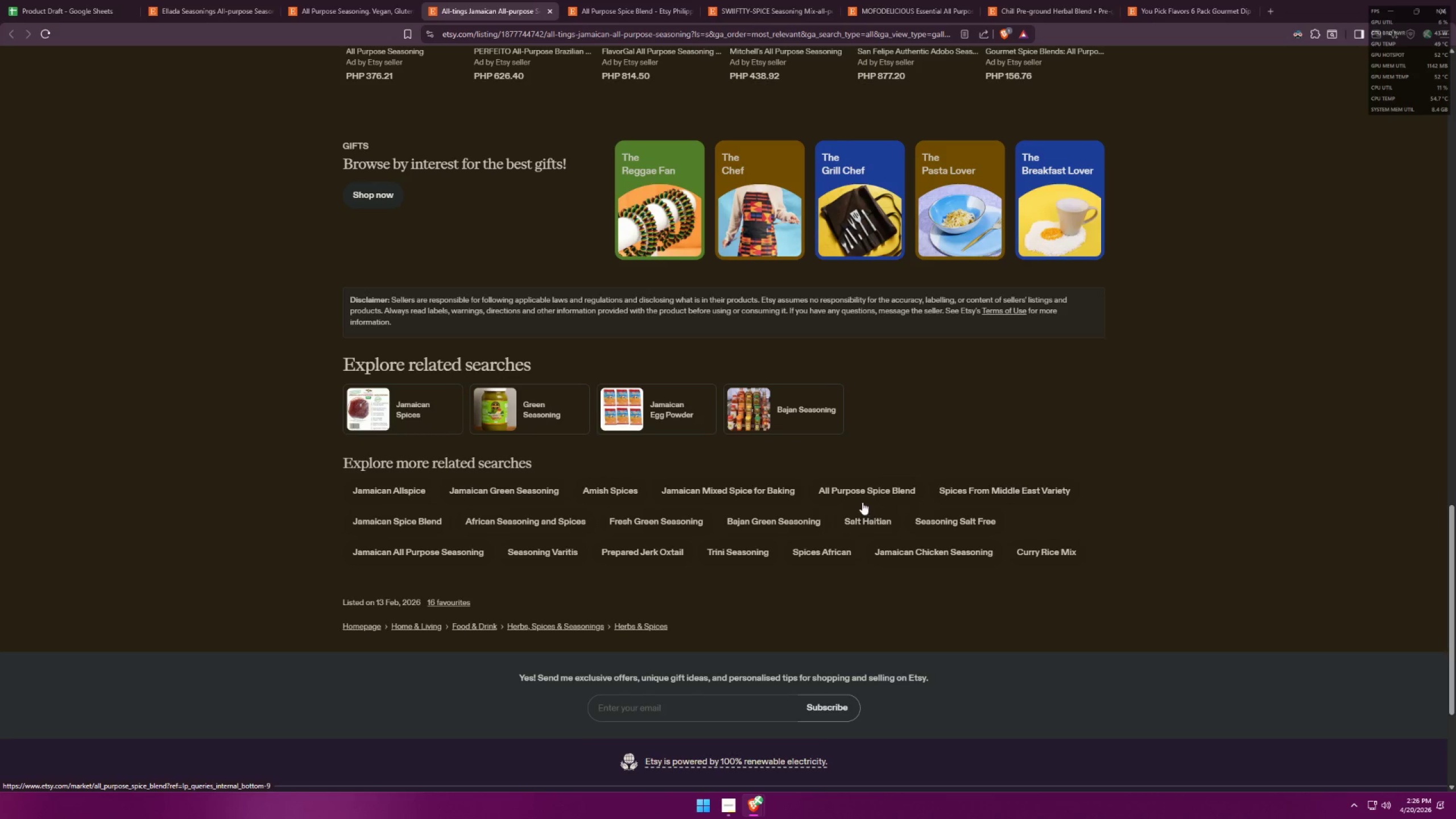 
wait(7.34)
 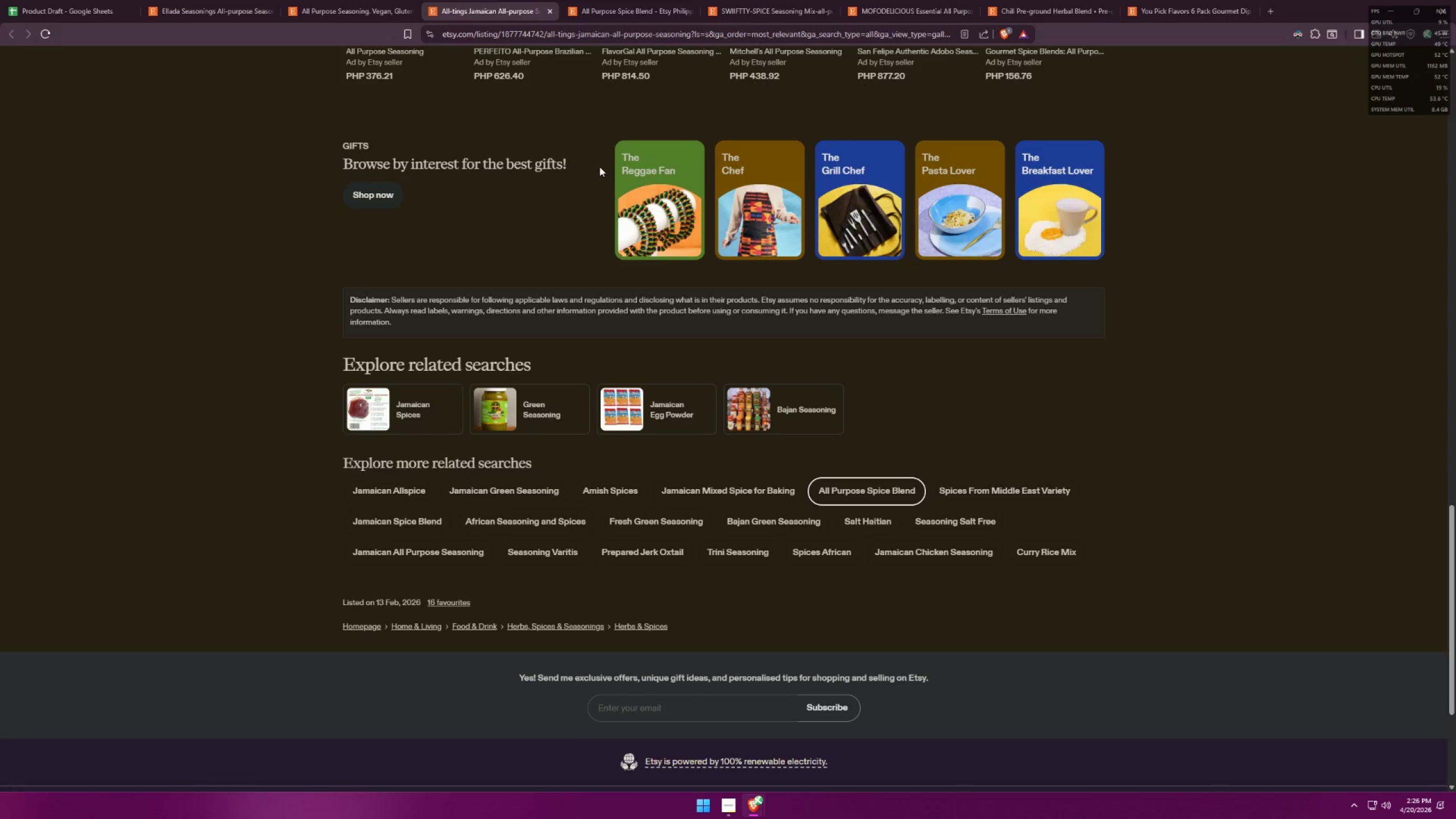 
left_click([843, 593])
 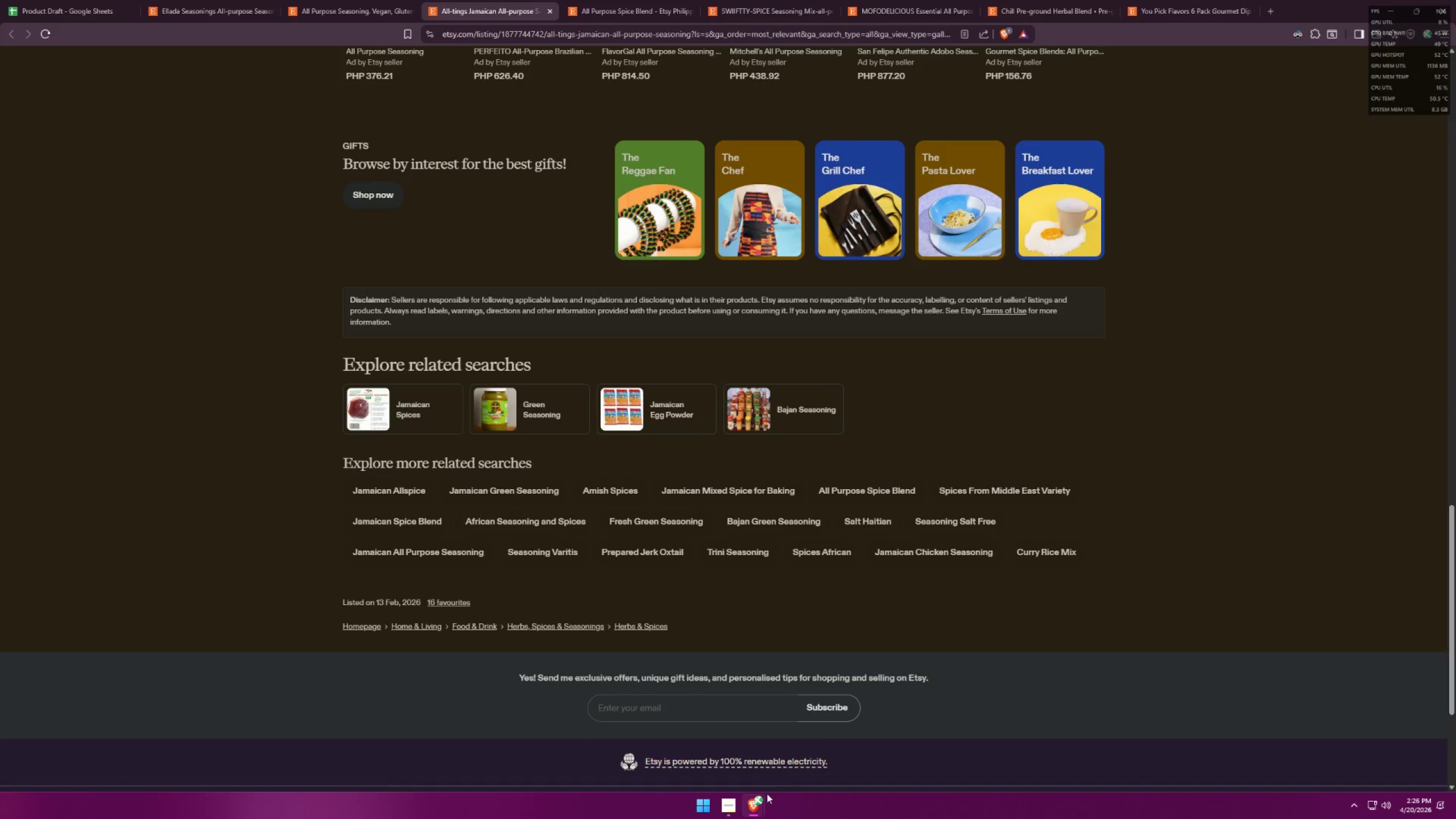 
double_click([793, 752])
 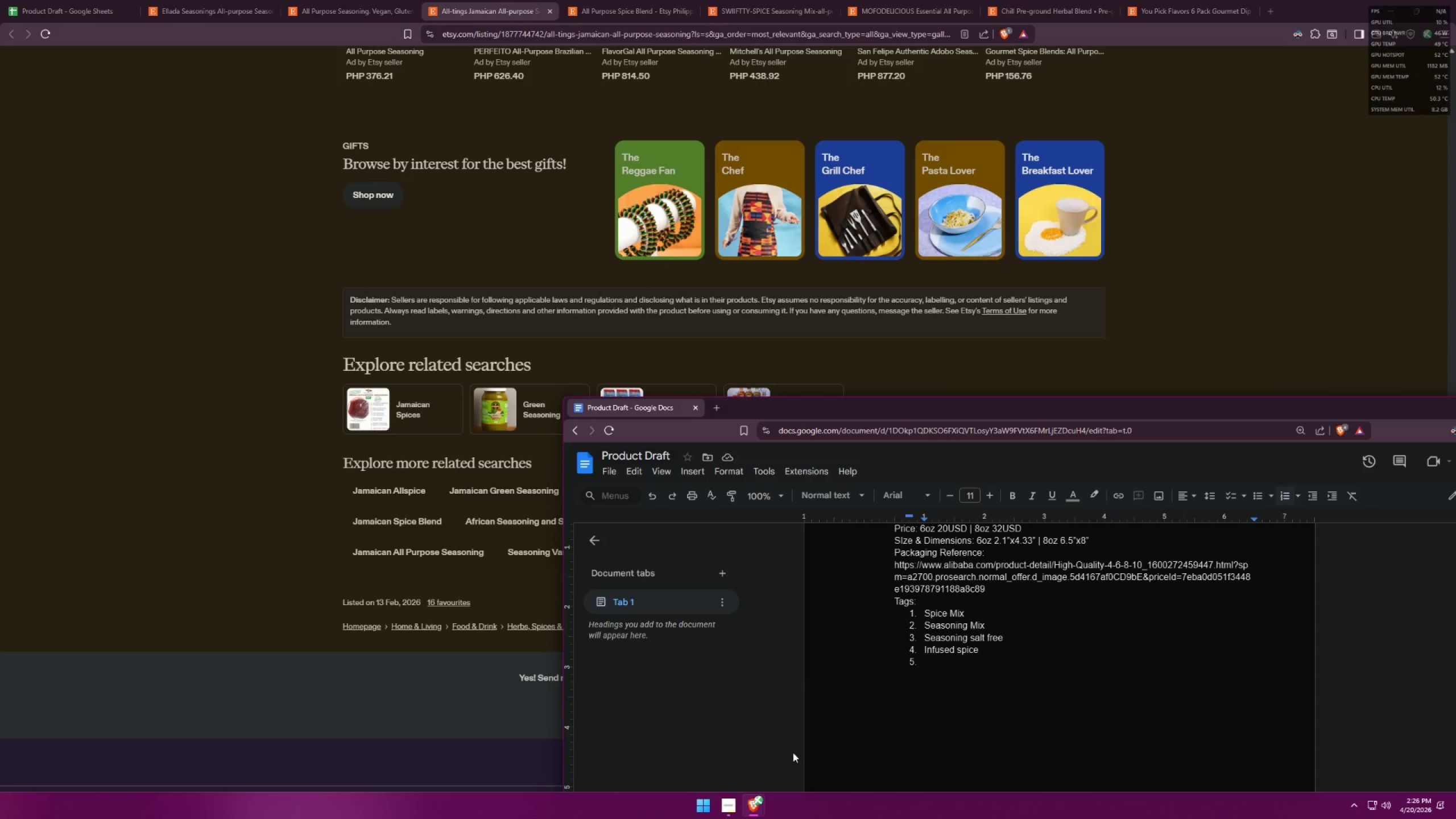 
left_click_drag(start_coordinate=[970, 407], to_coordinate=[890, 517])
 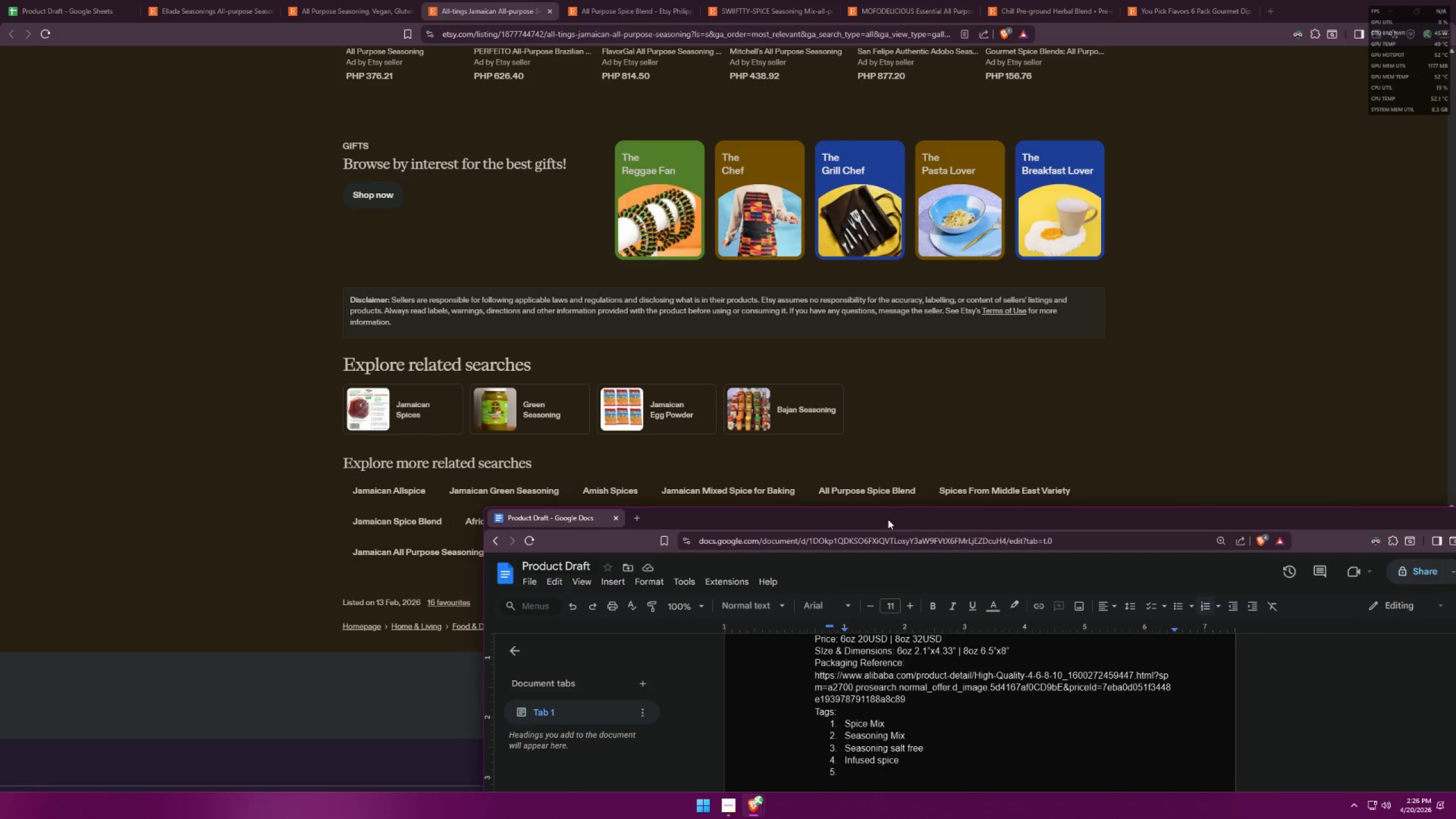 
type(all purposew spice blend)
 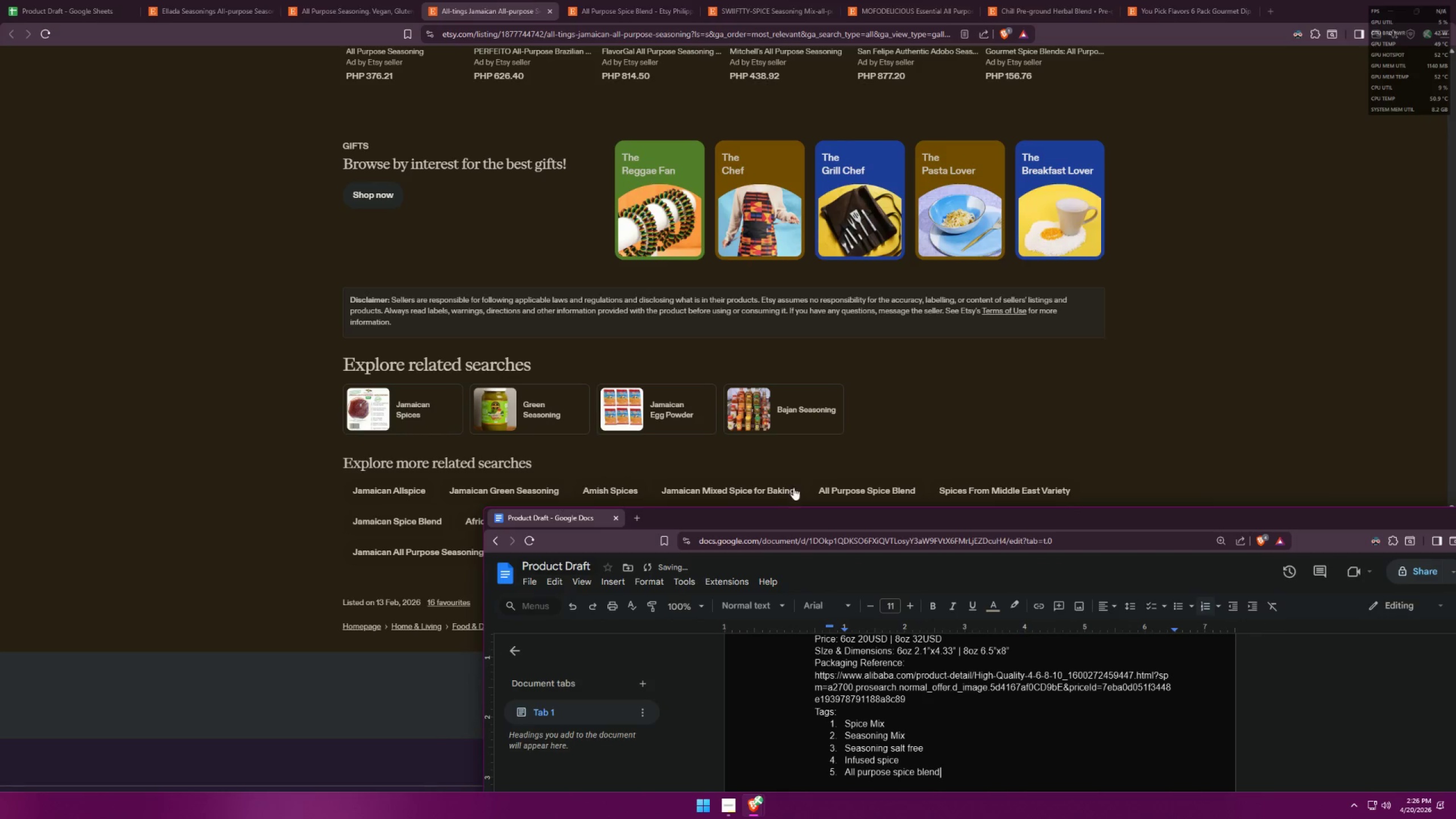 
left_click_drag(start_coordinate=[770, 500], to_coordinate=[756, 541])
 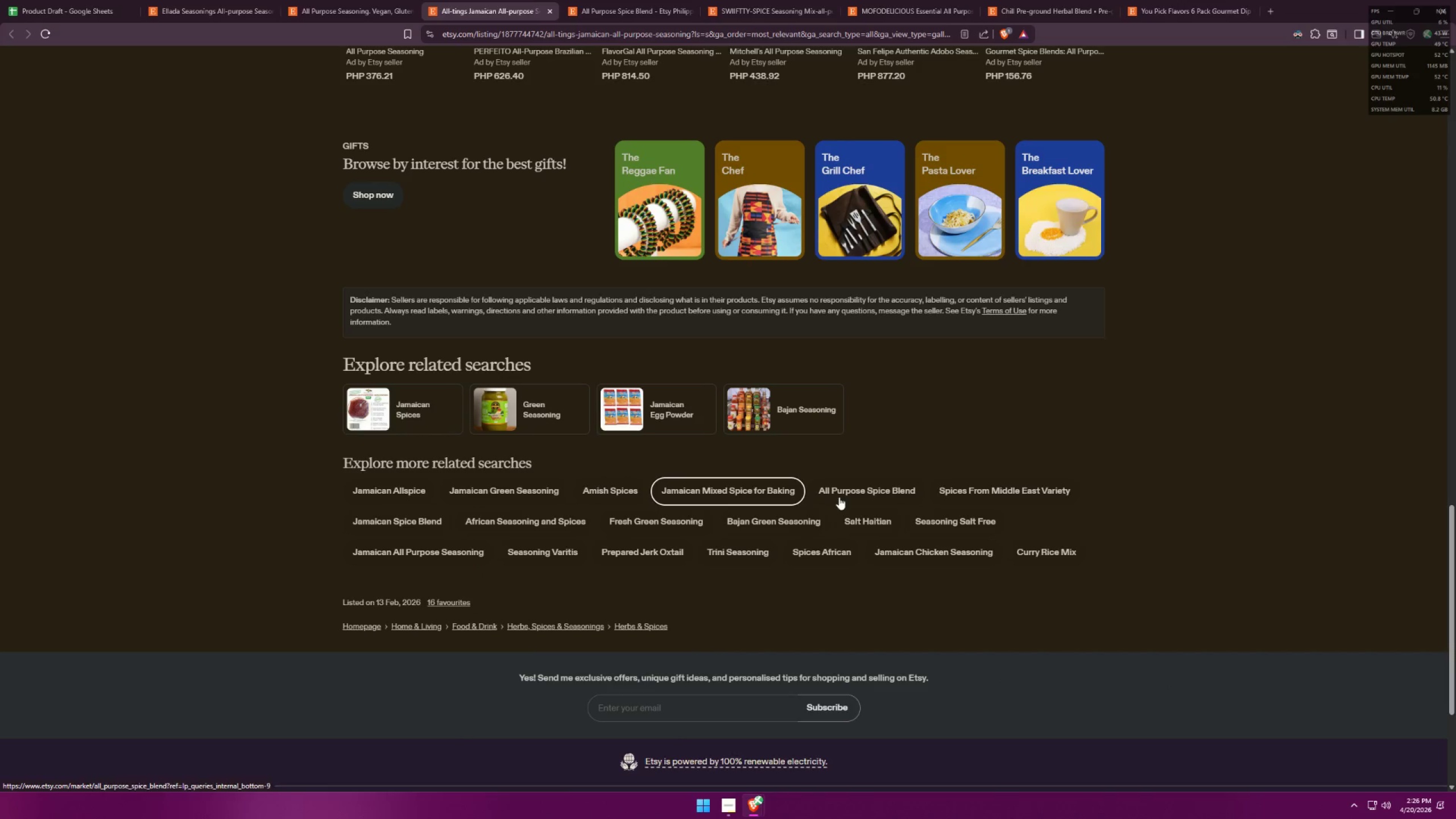 
left_click([911, 441])
 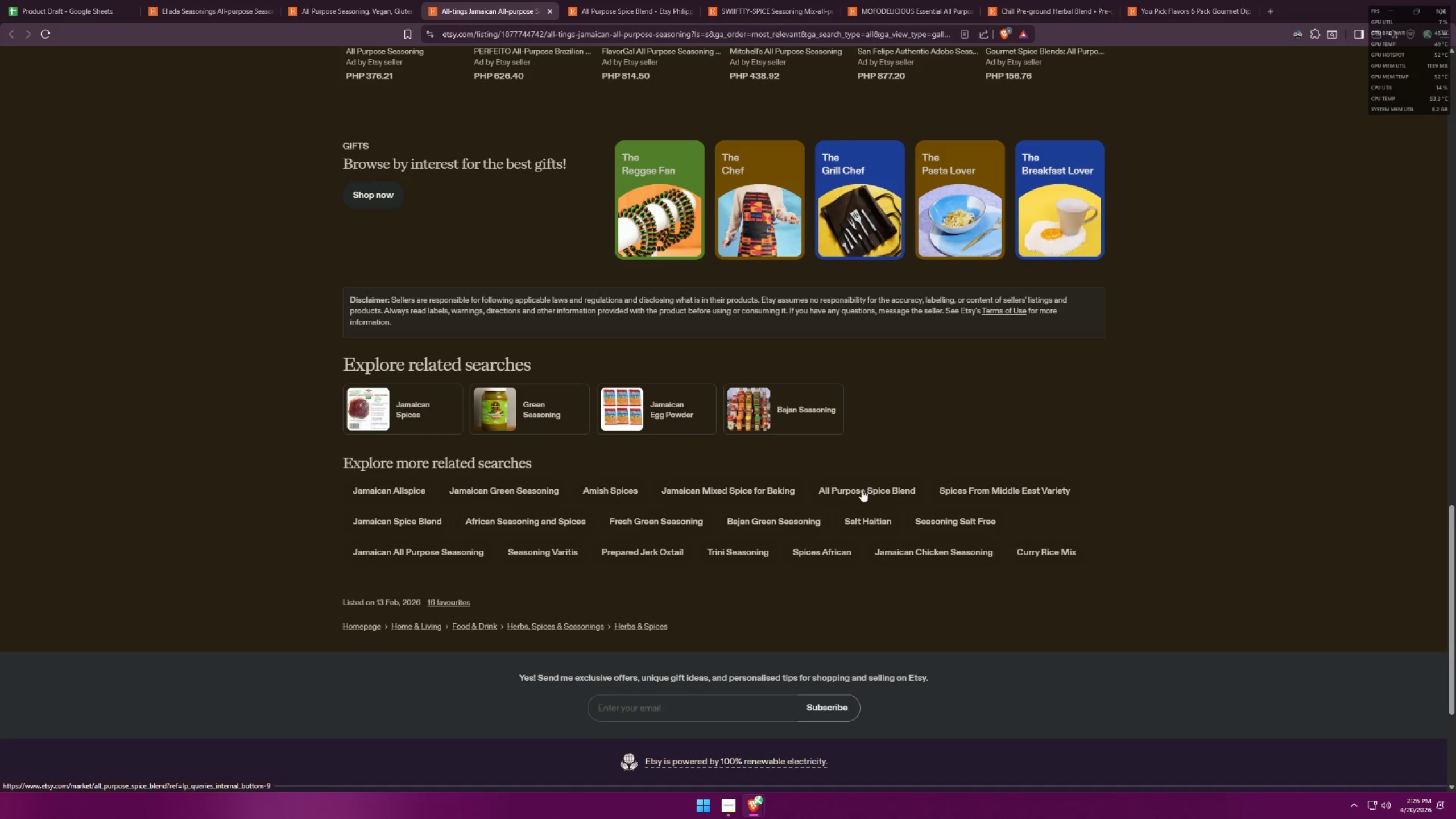 
left_click([524, 2])
 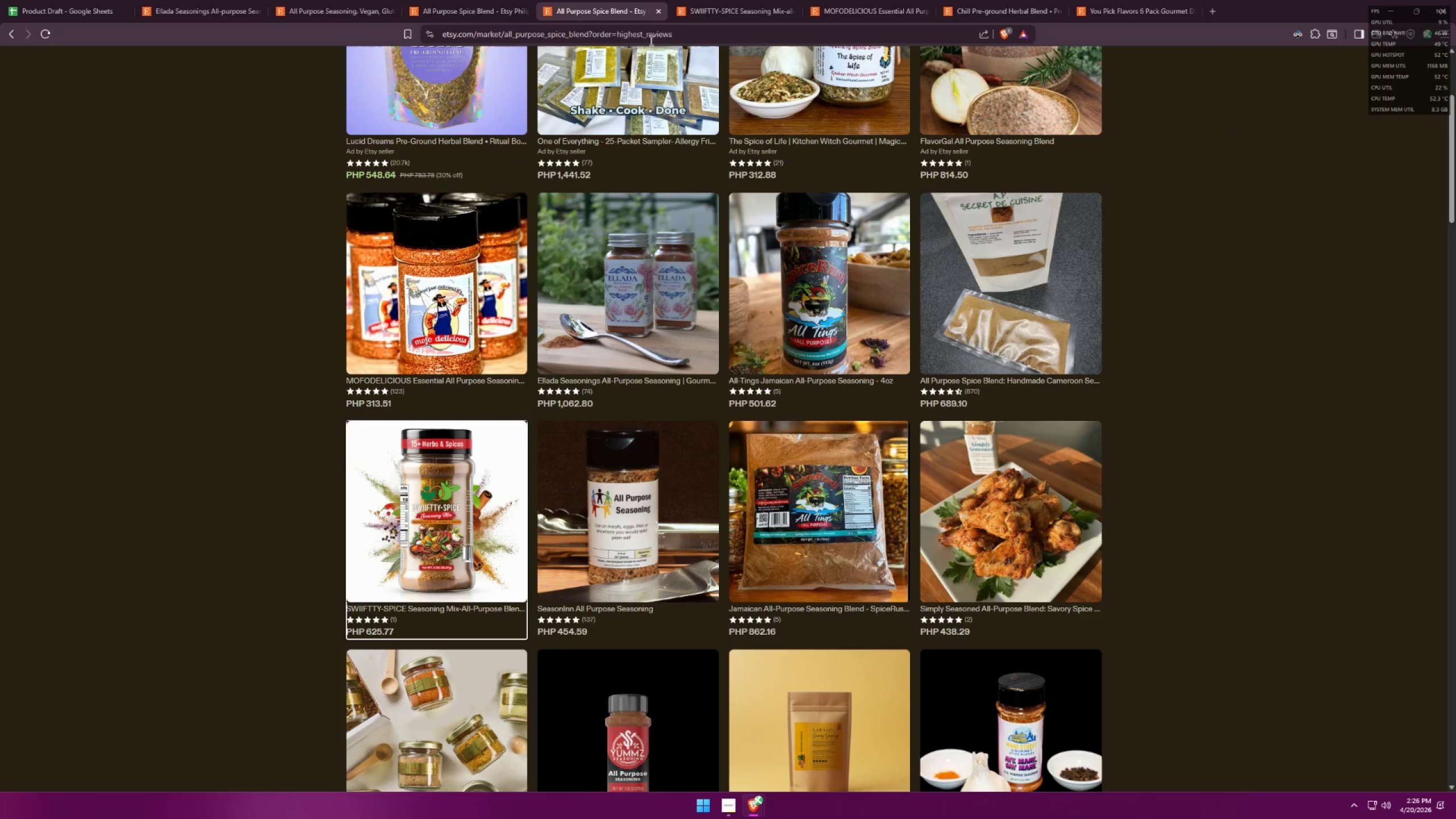 
double_click([588, 1])
 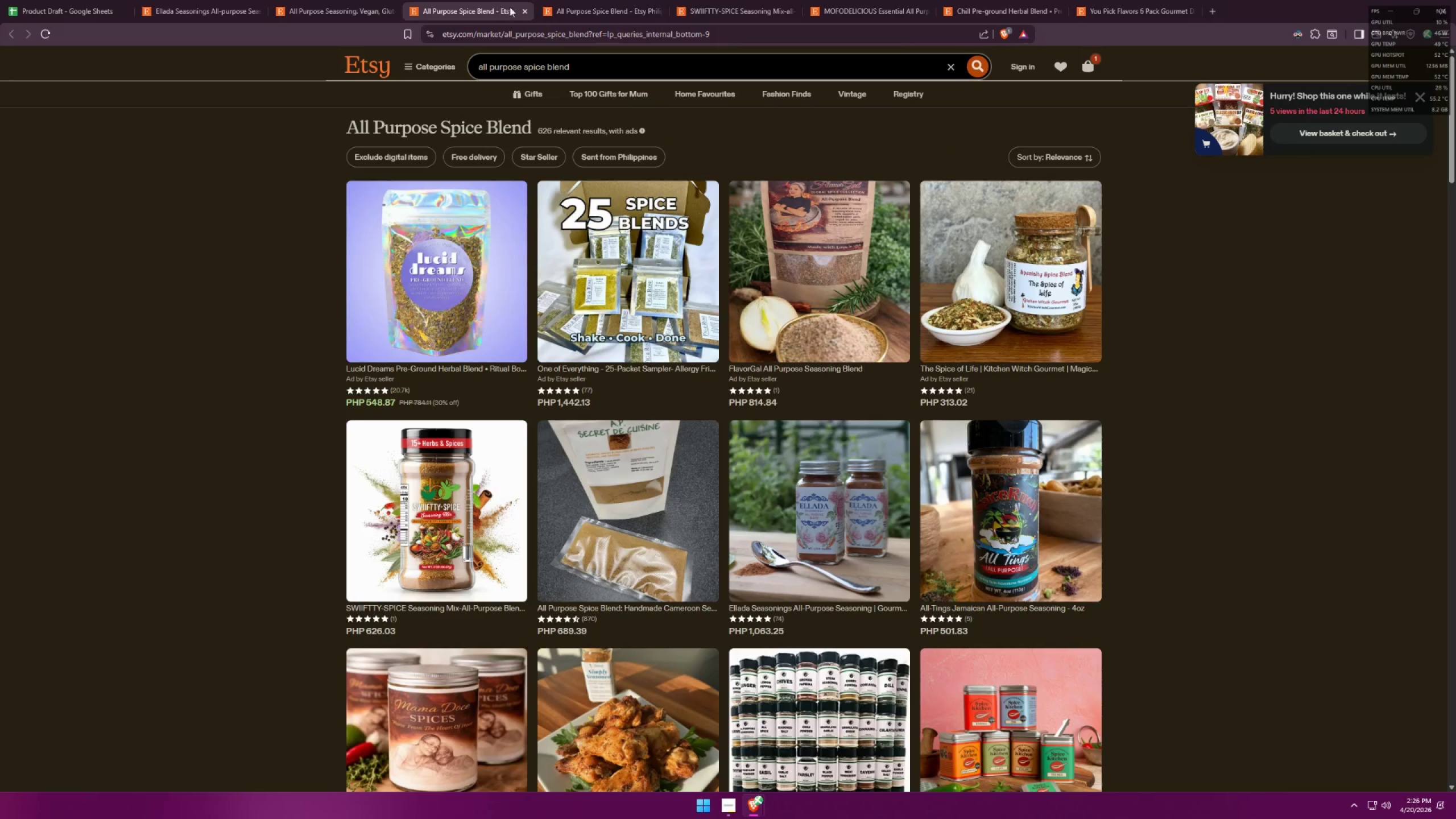 
double_click([522, 10])
 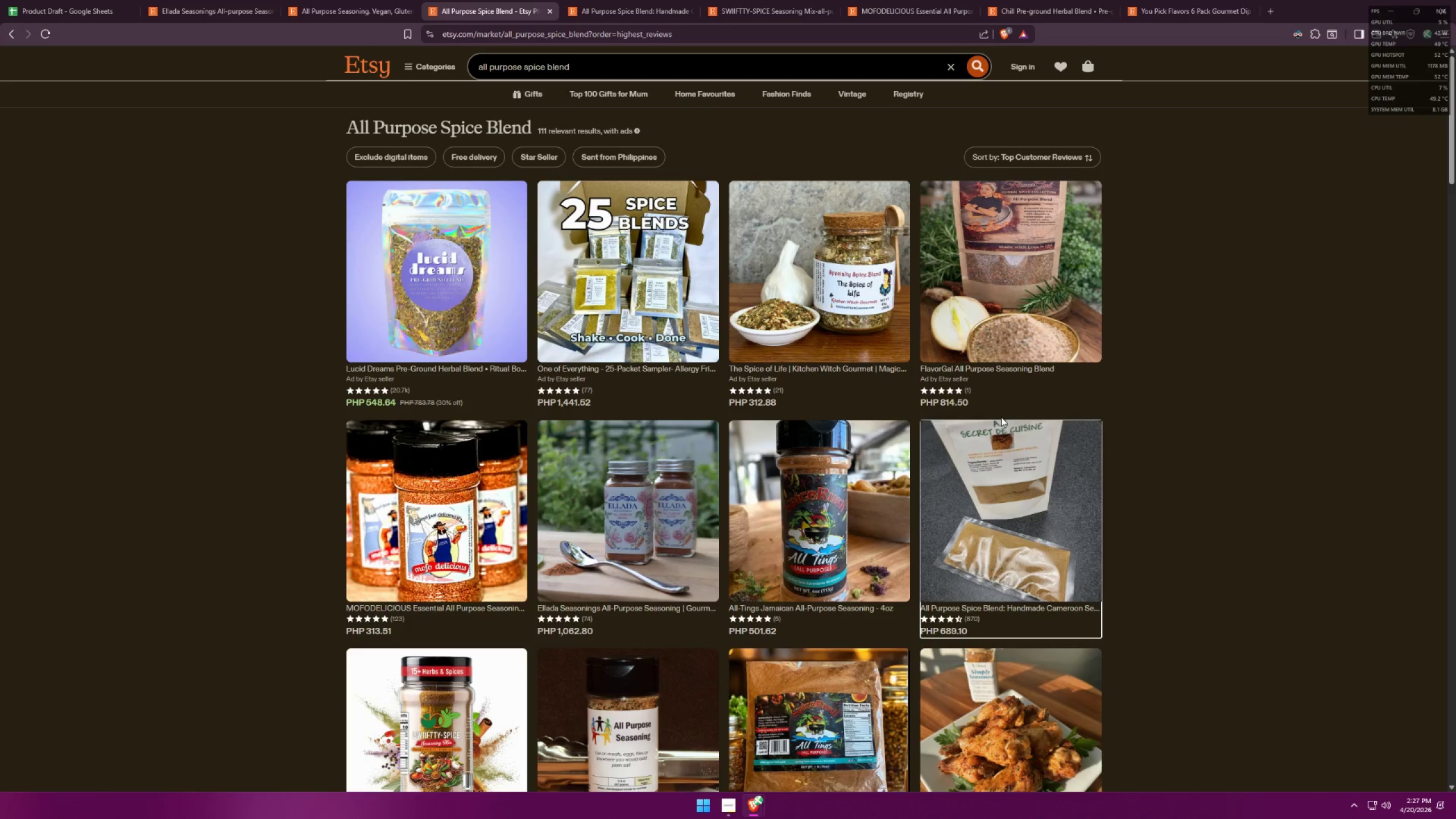 
wait(33.16)
 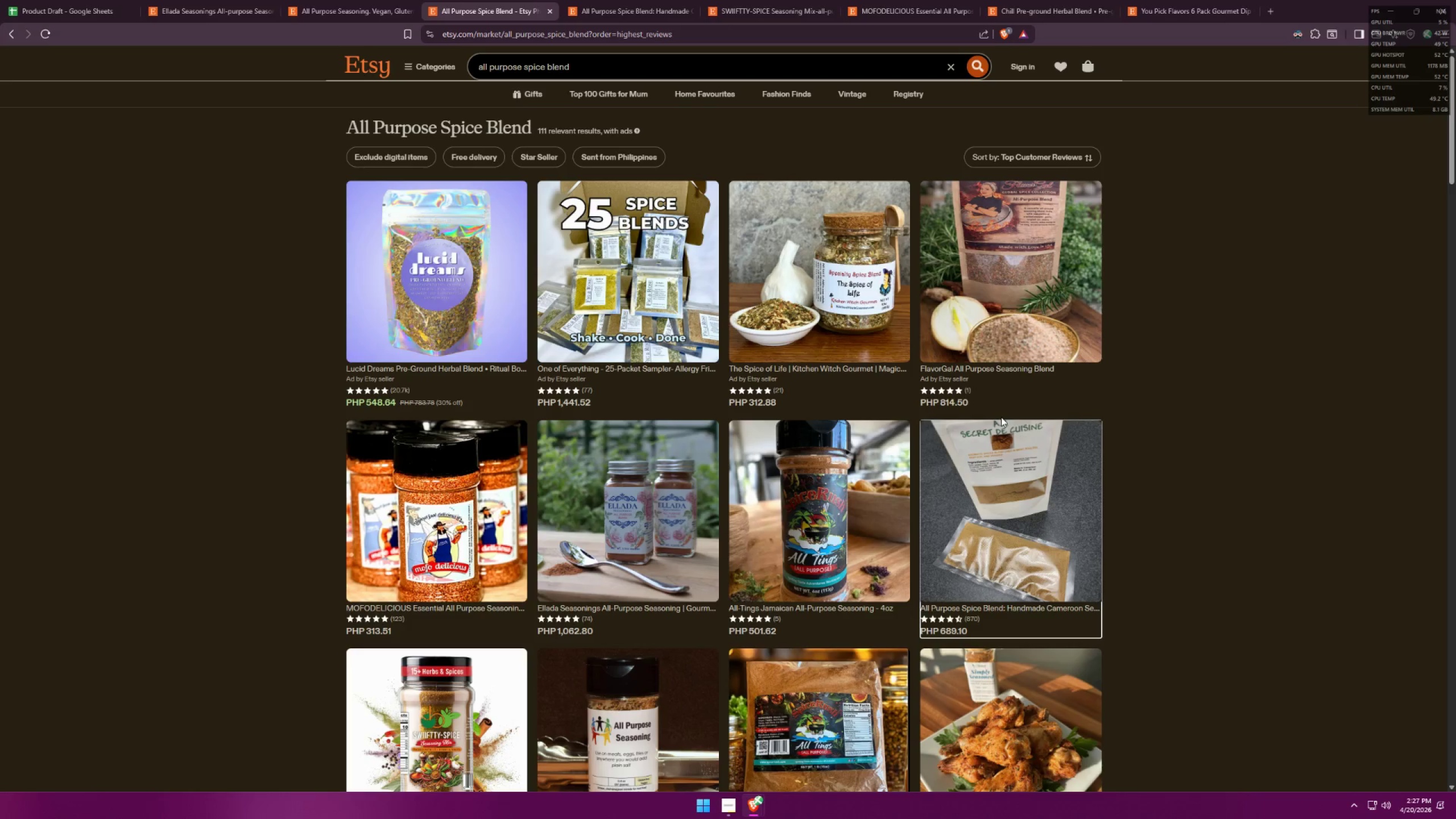 
mouse_move([832, 532])
 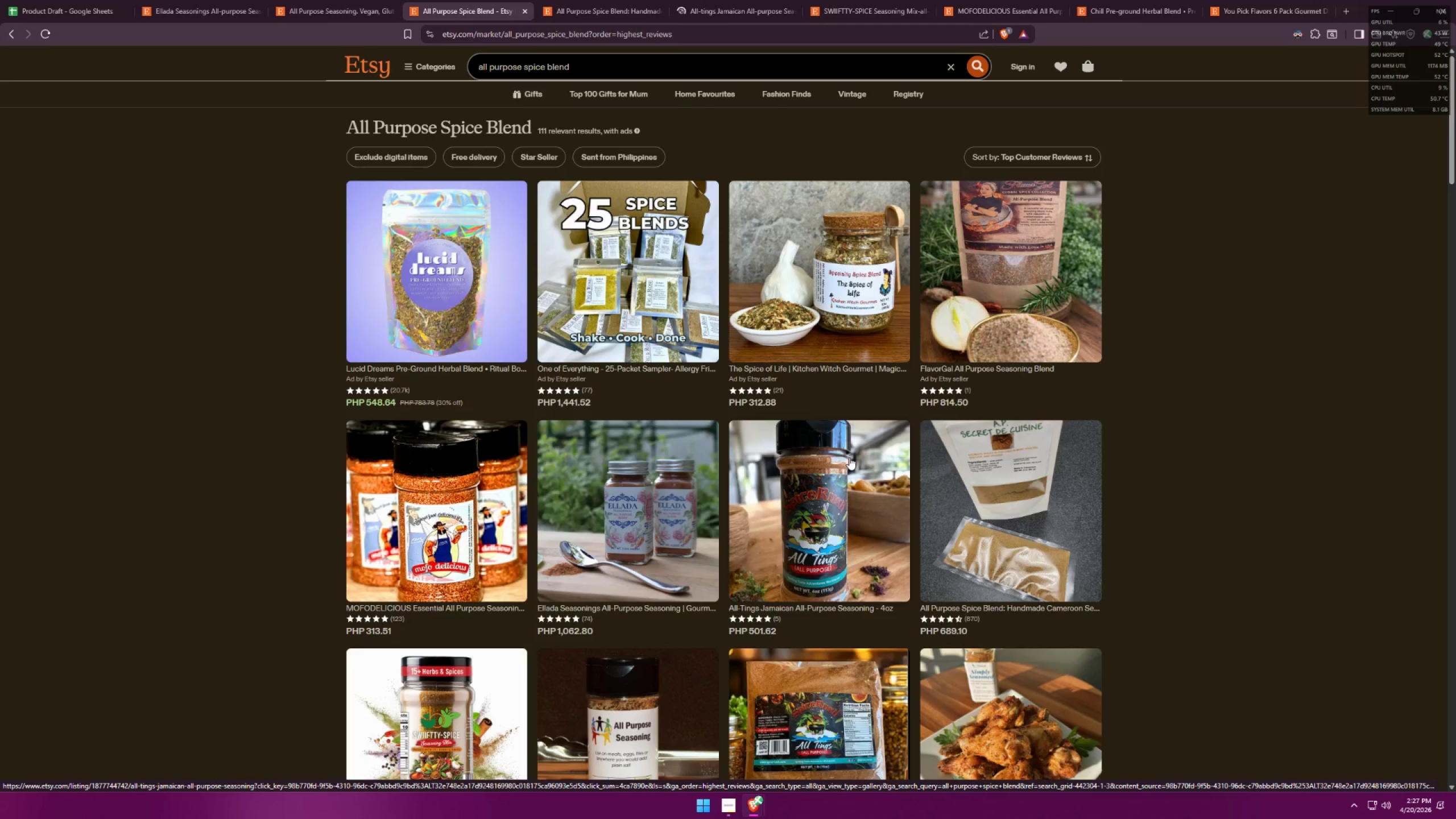 
scroll: coordinate [1006, 523], scroll_direction: up, amount: 2.0
 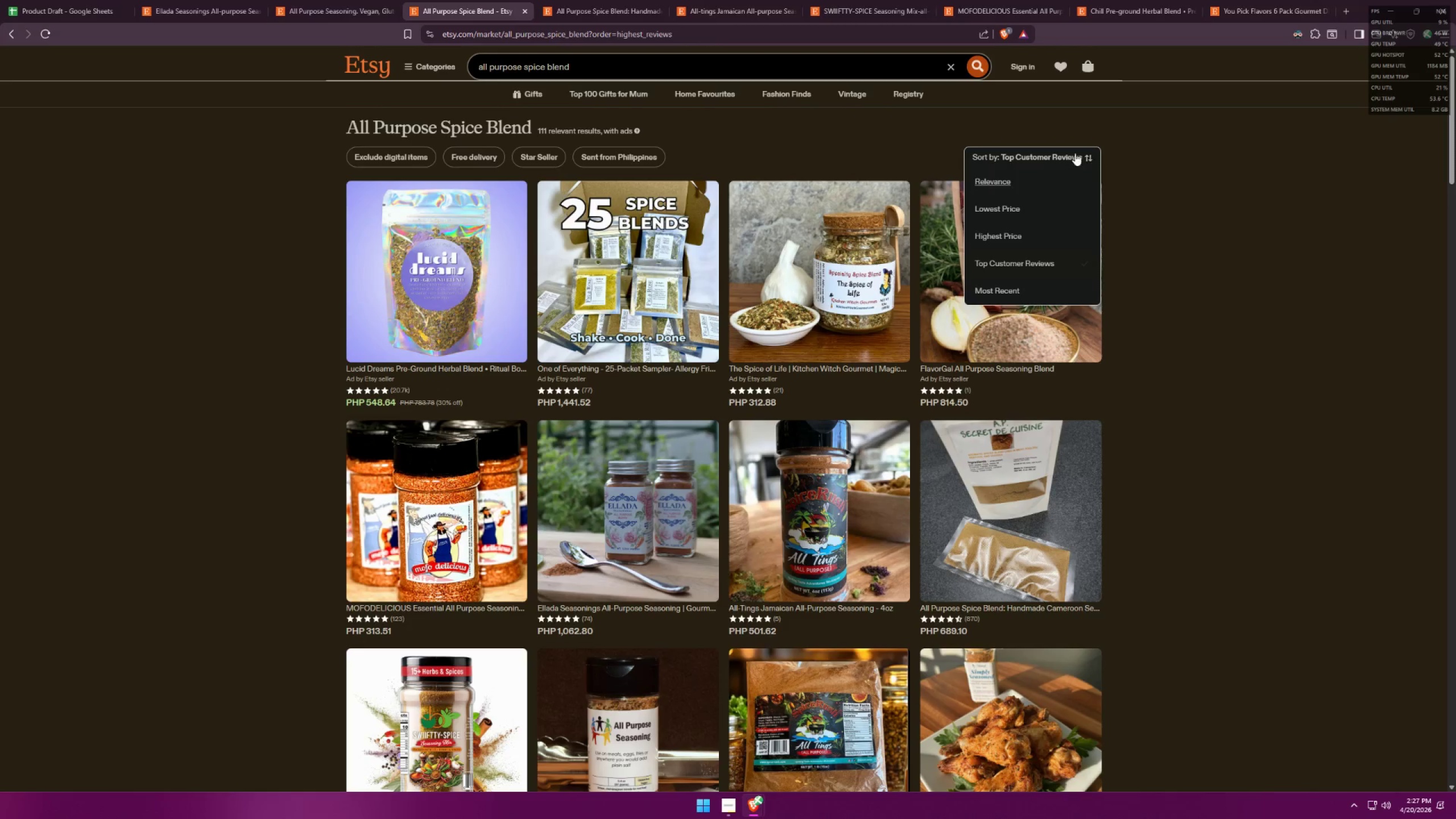 
left_click([1080, 151])
 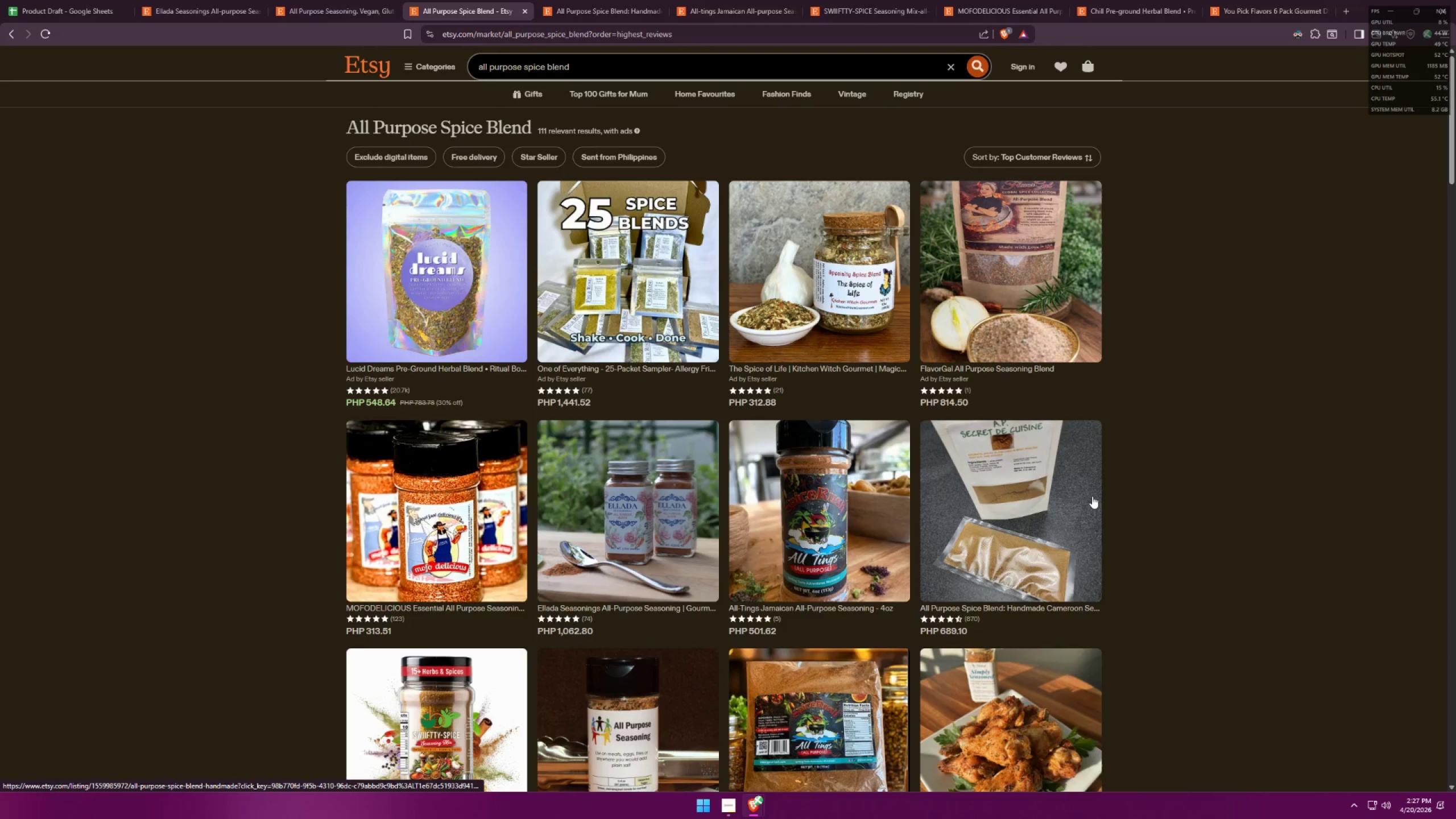 
scroll: coordinate [1111, 457], scroll_direction: down, amount: 13.0
 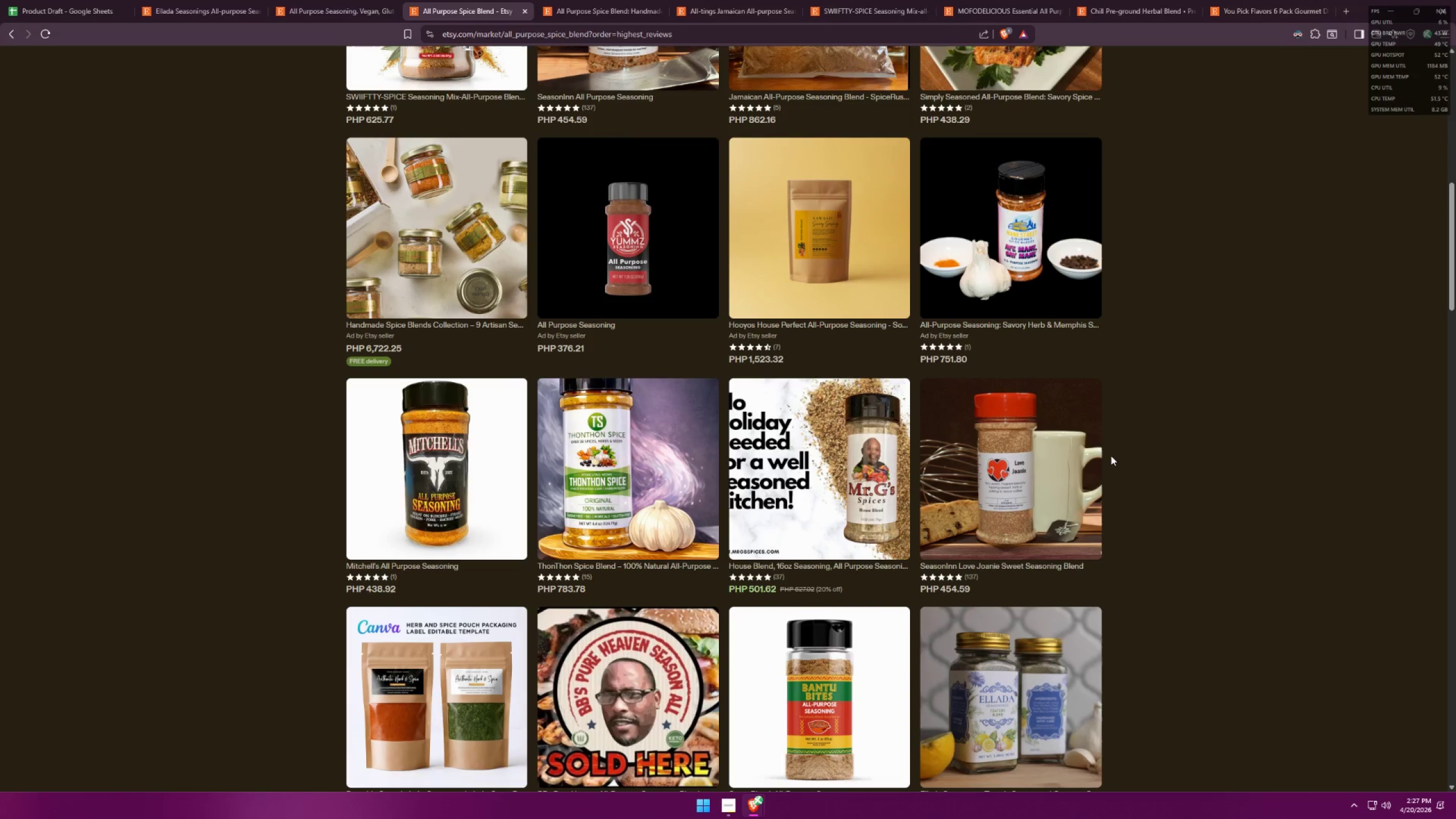 
mouse_move([1008, 470])
 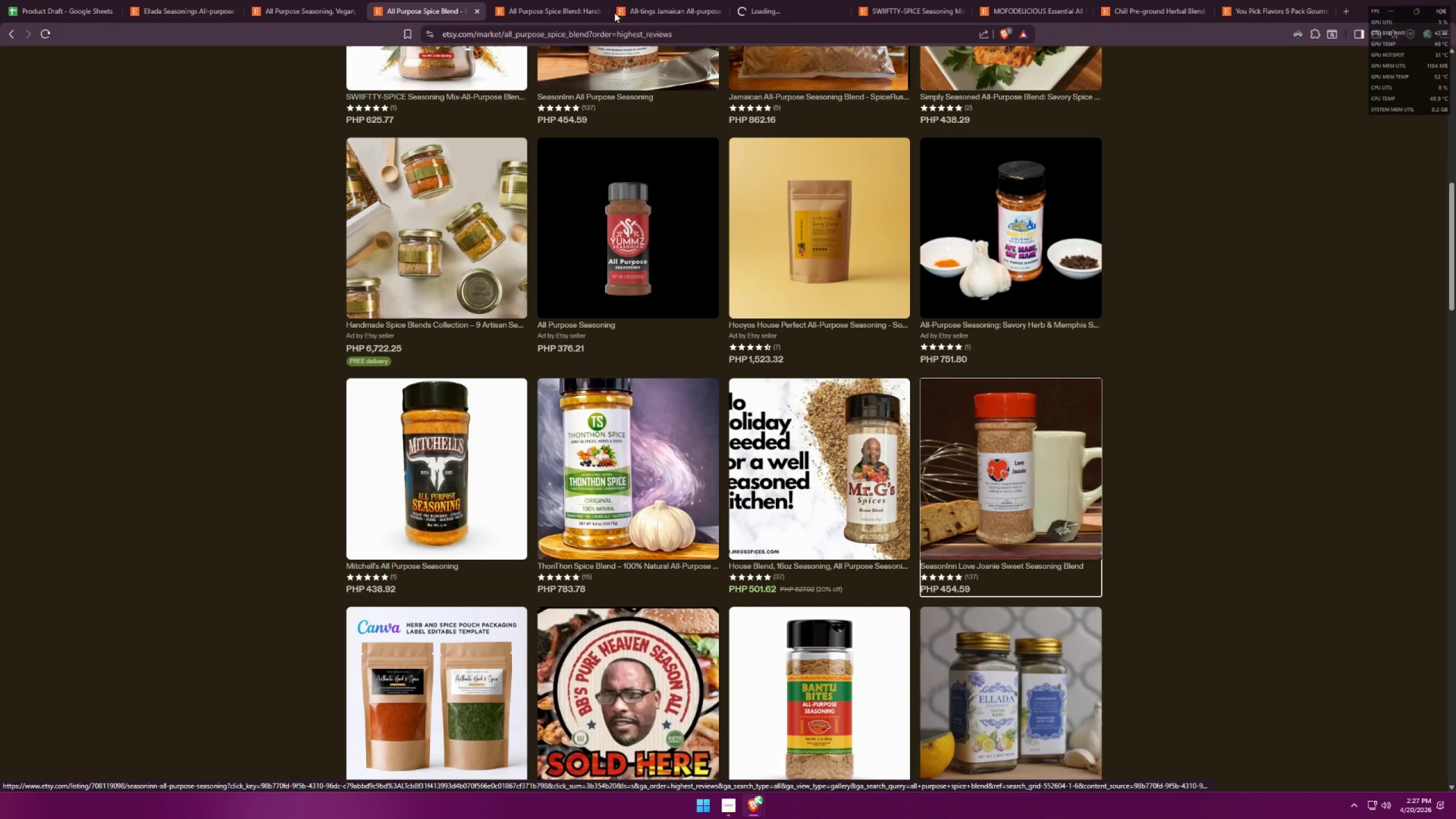 
left_click([566, 0])
 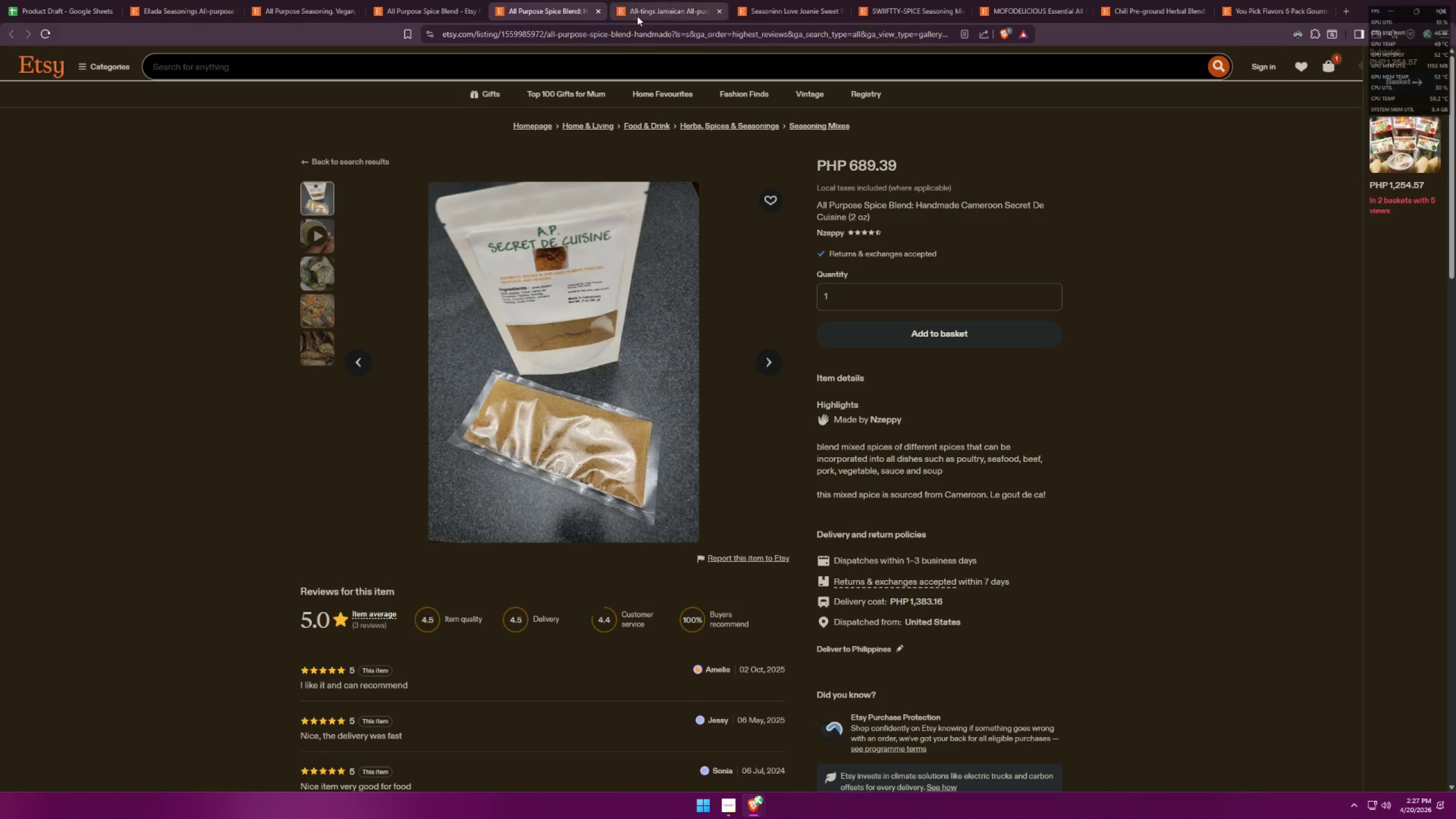 
scroll: coordinate [825, 399], scroll_direction: down, amount: 1.0